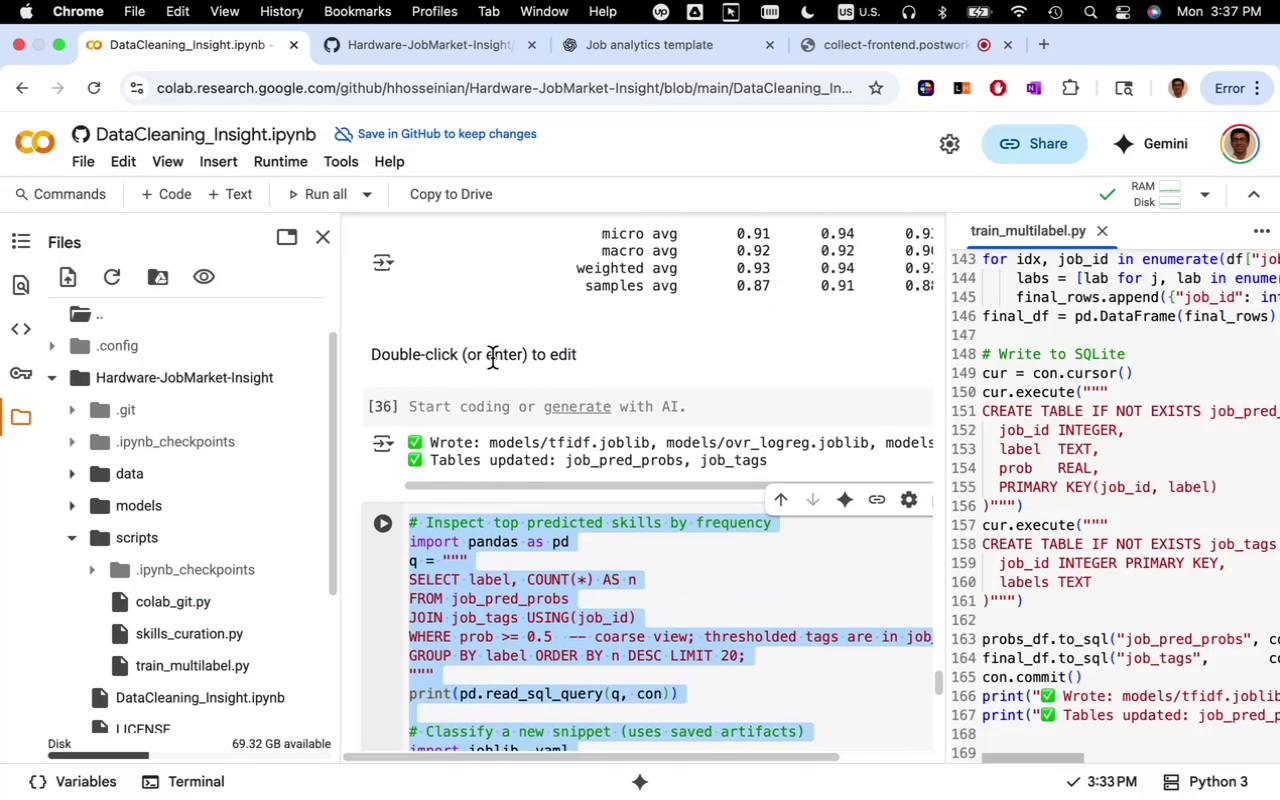 
left_click([509, 397])
 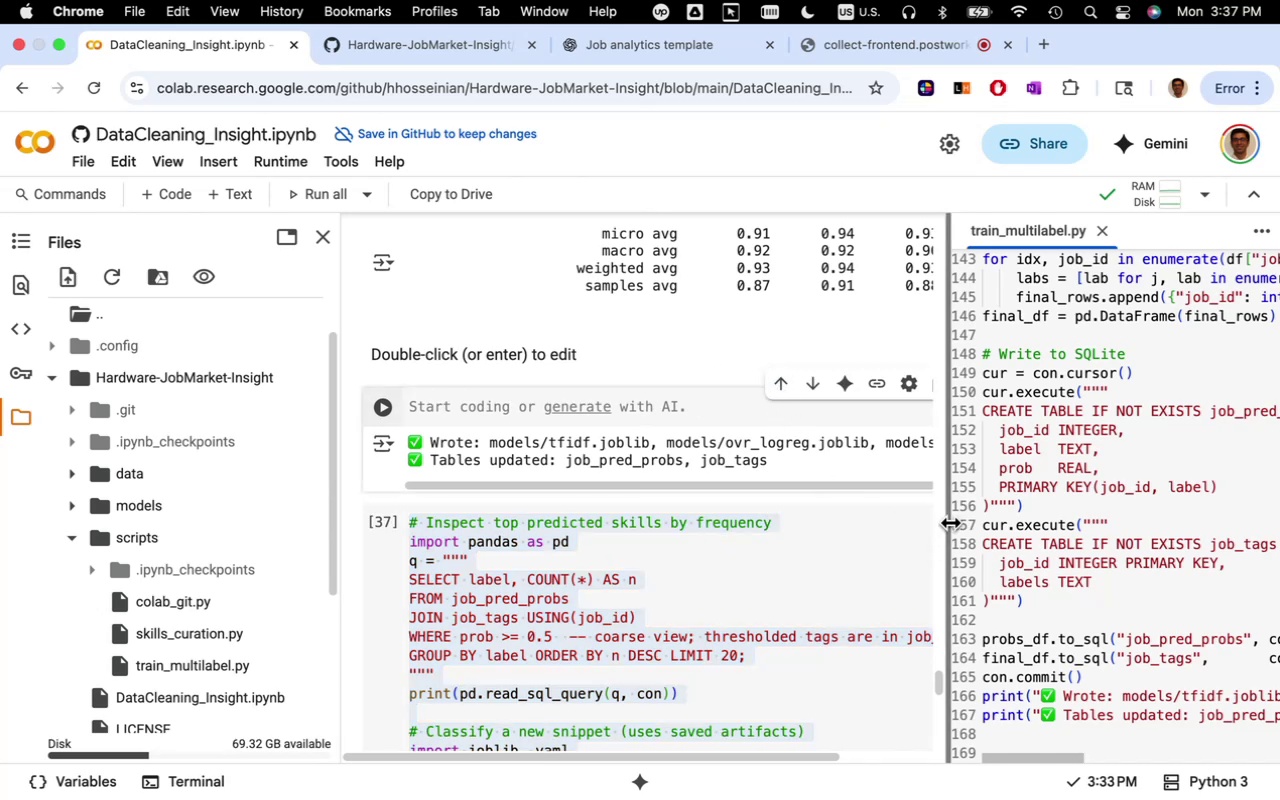 
left_click_drag(start_coordinate=[948, 521], to_coordinate=[1064, 507])
 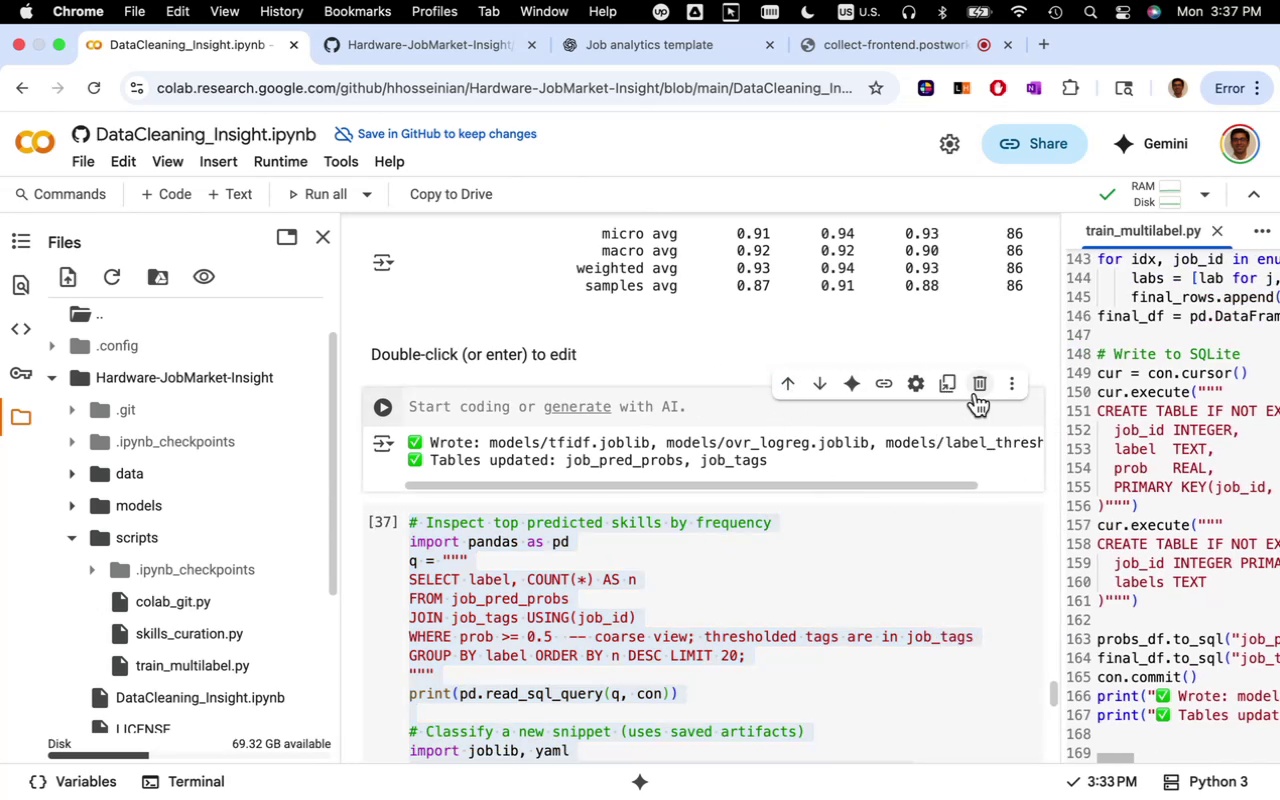 
left_click([975, 388])
 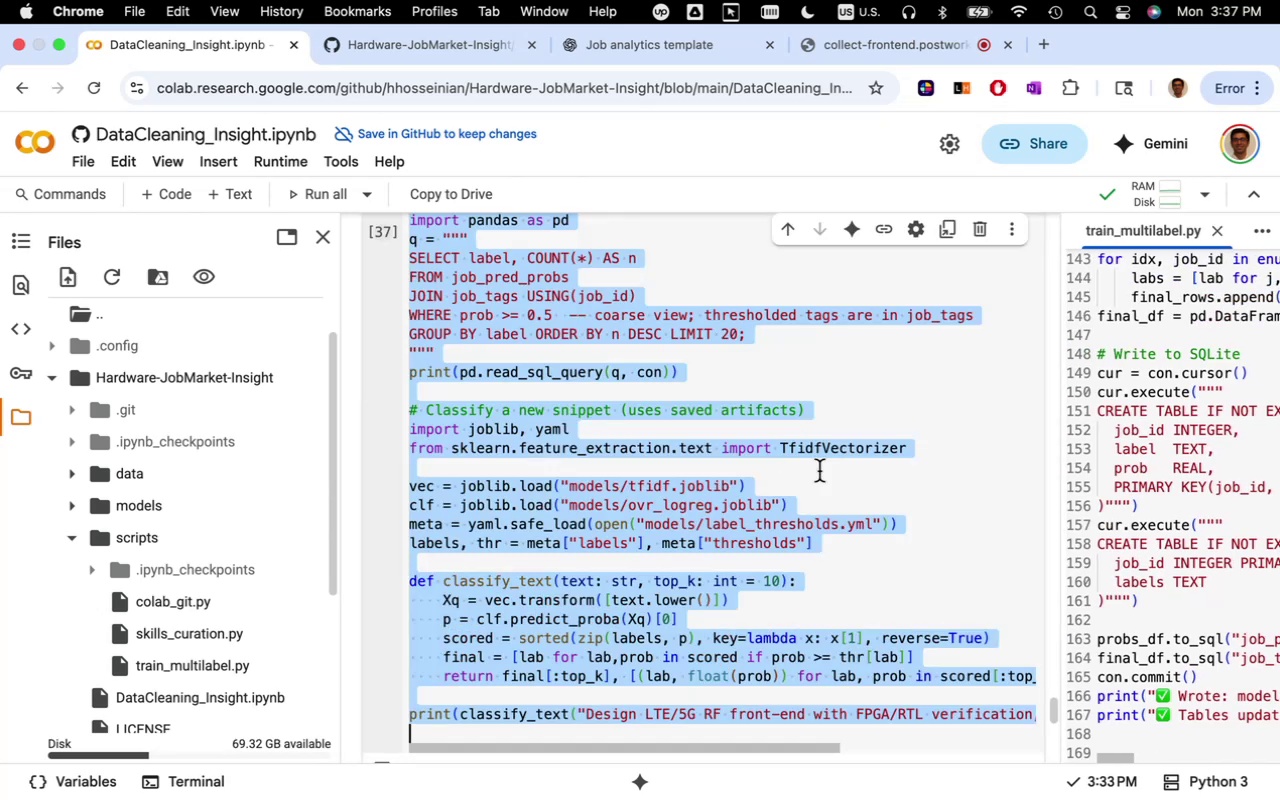 
scroll: coordinate [714, 562], scroll_direction: up, amount: 13.0
 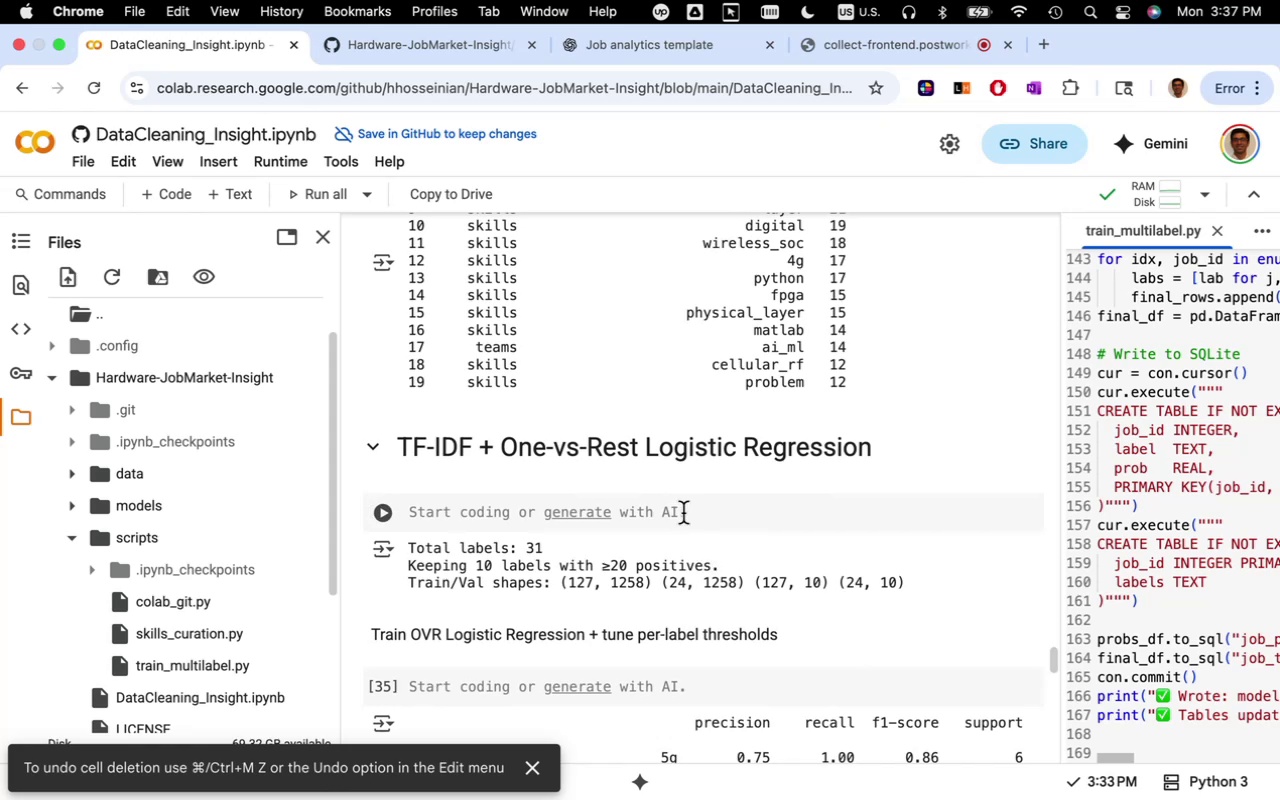 
left_click([683, 511])
 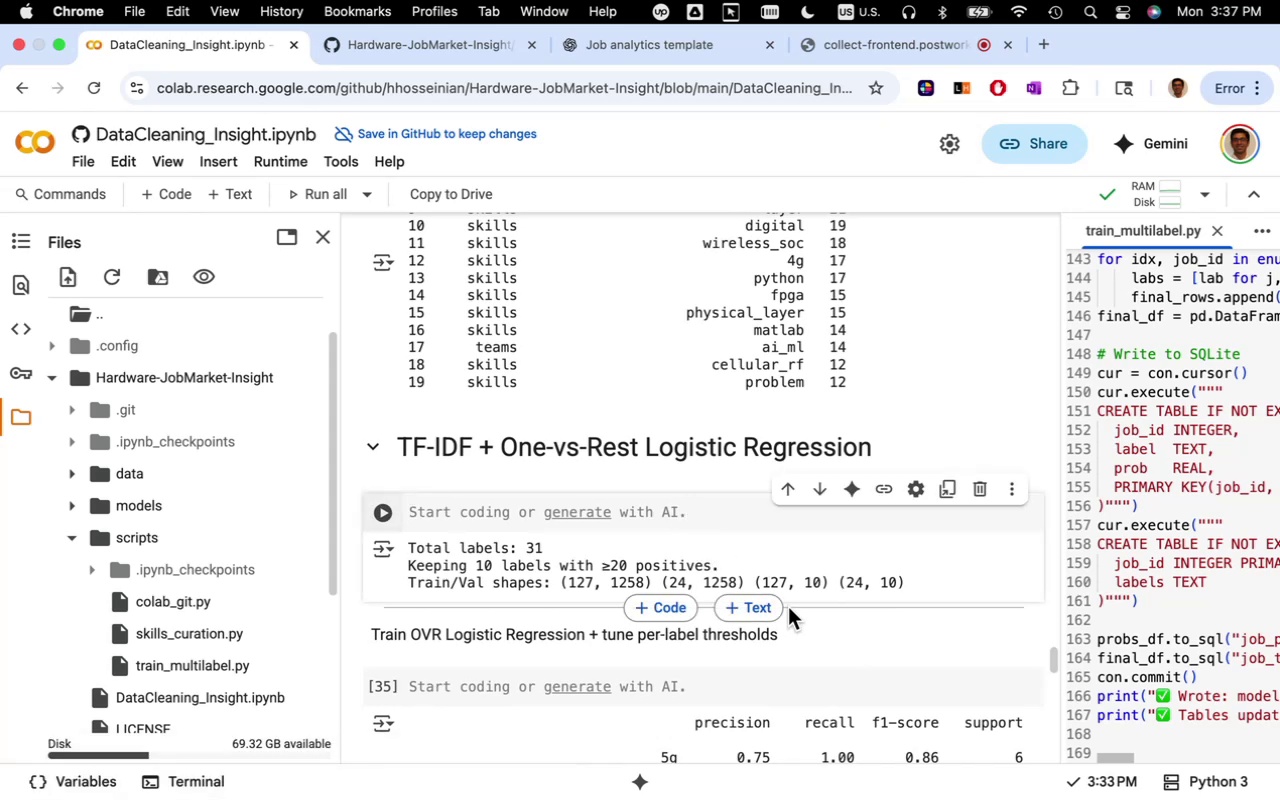 
type(python)
 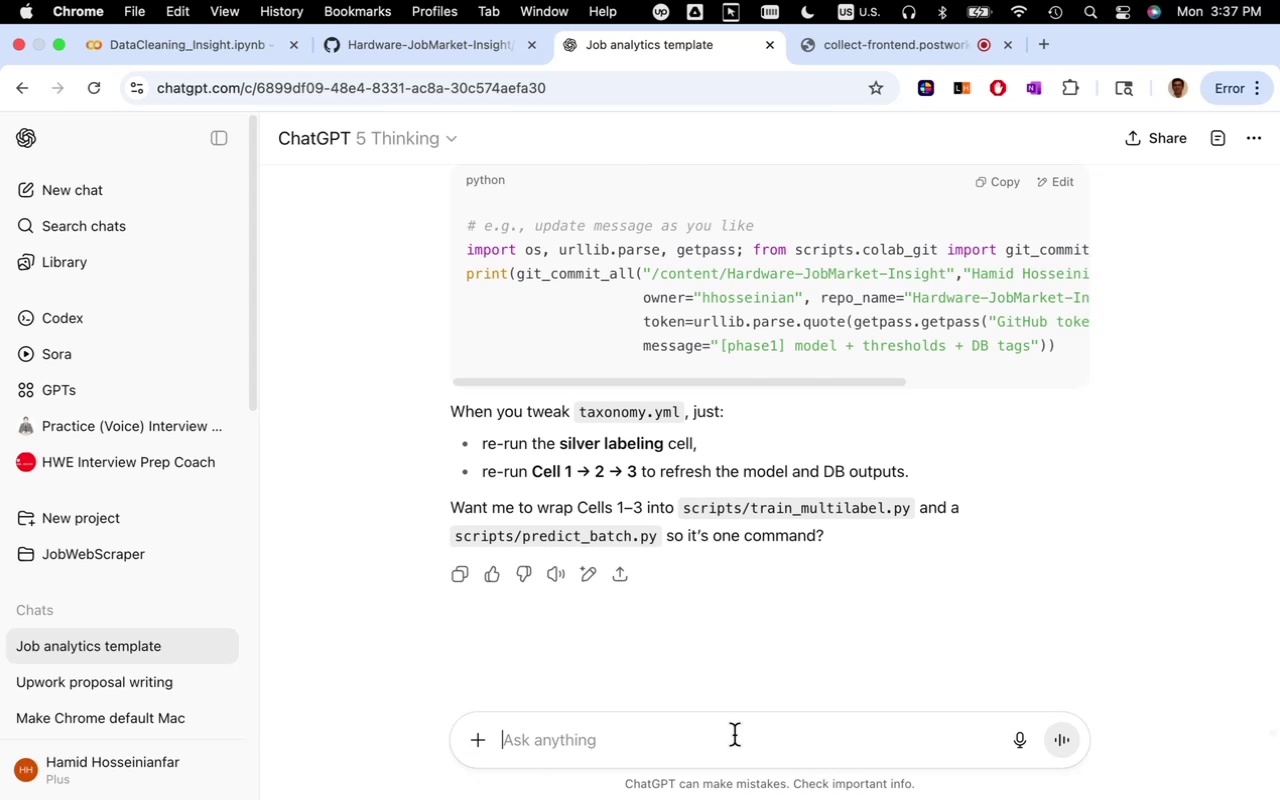 
wait(19.56)
 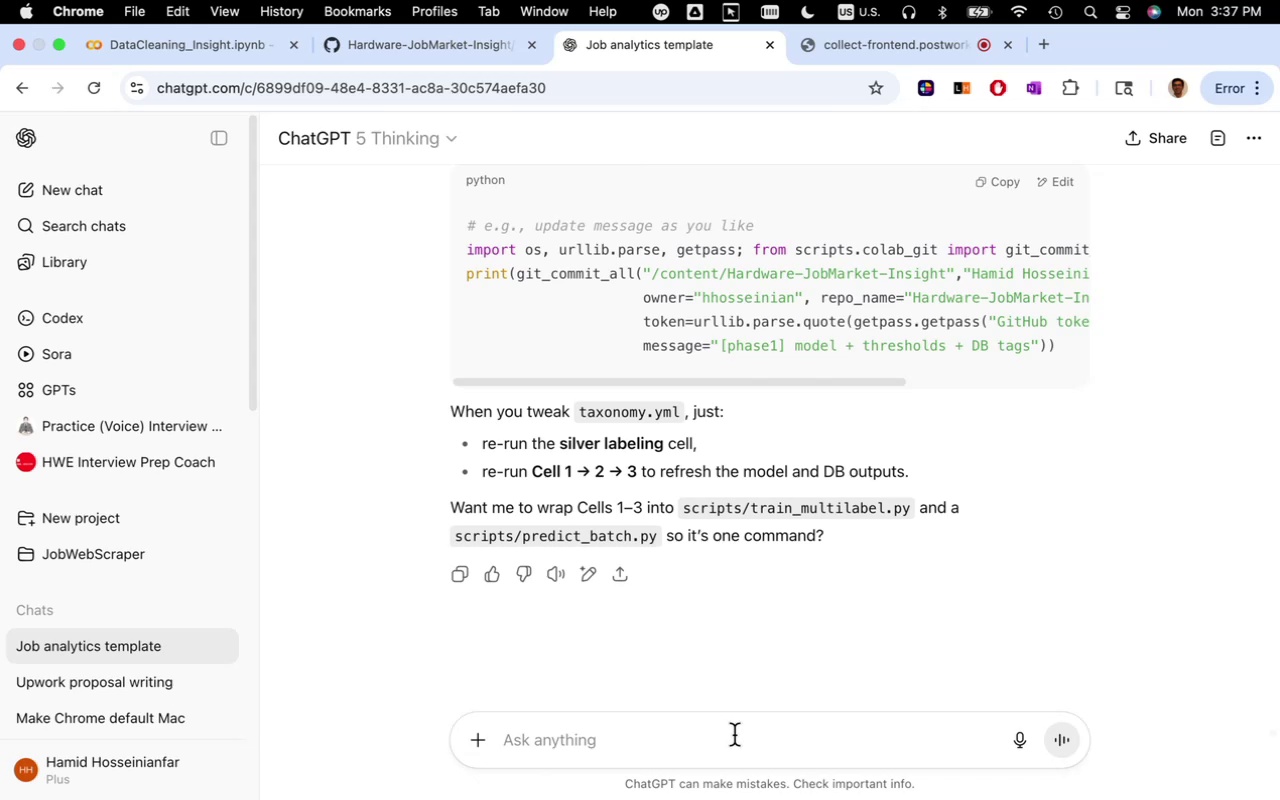 
type(I put all cells 1,2,3 in file )
 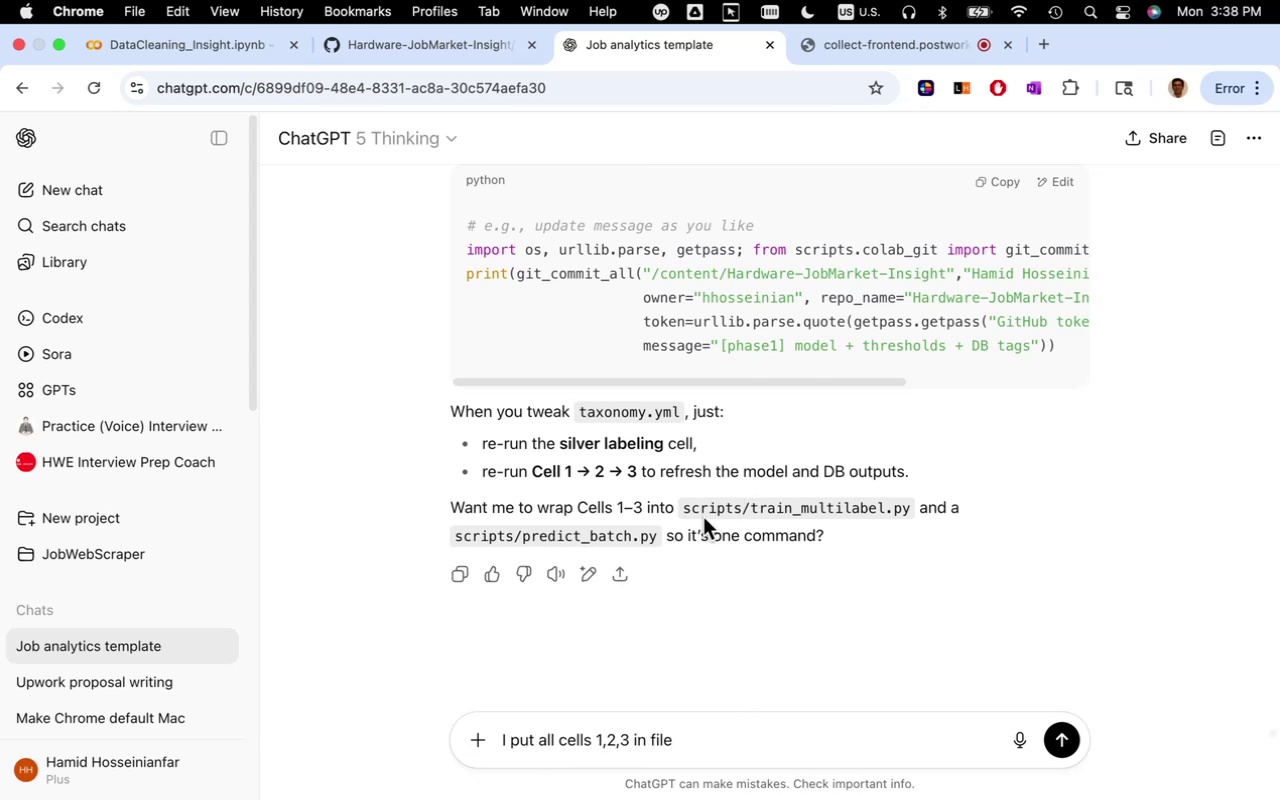 
left_click_drag(start_coordinate=[682, 510], to_coordinate=[910, 513])
 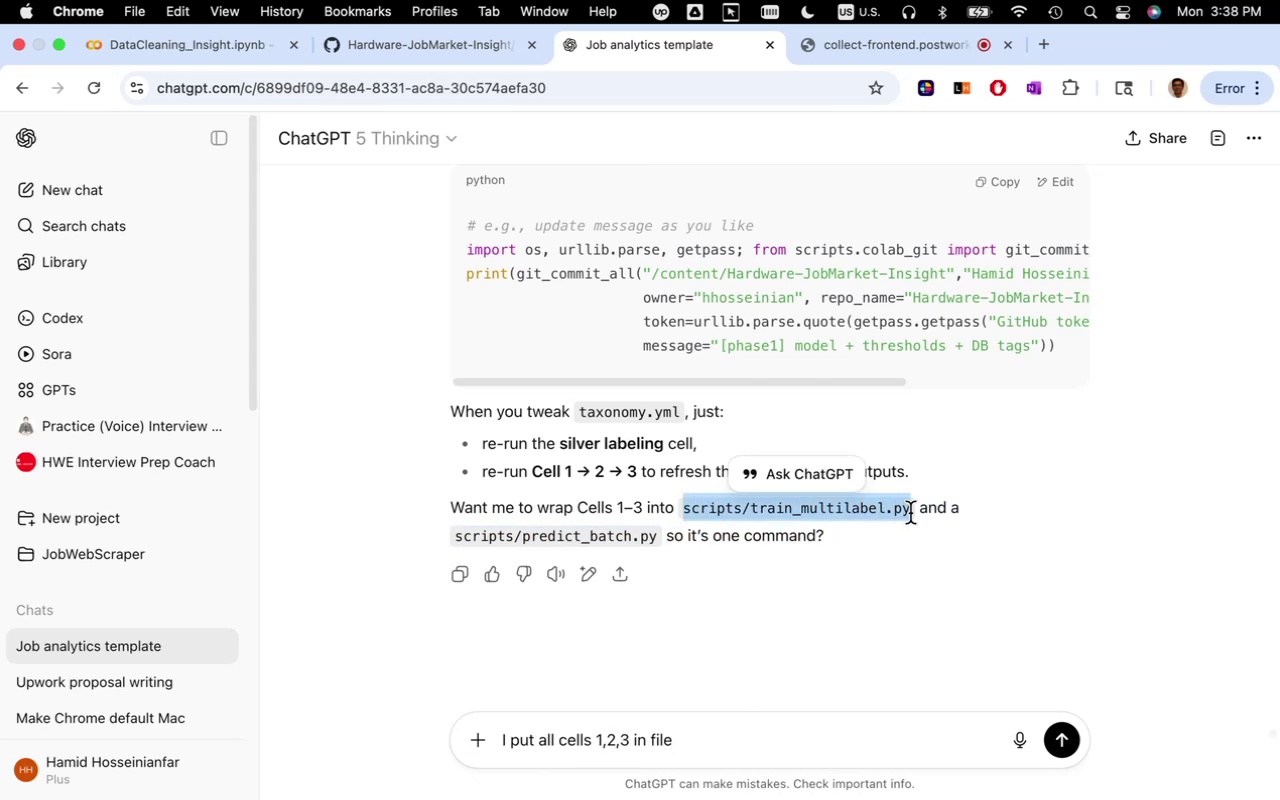 
key(Meta+C)
 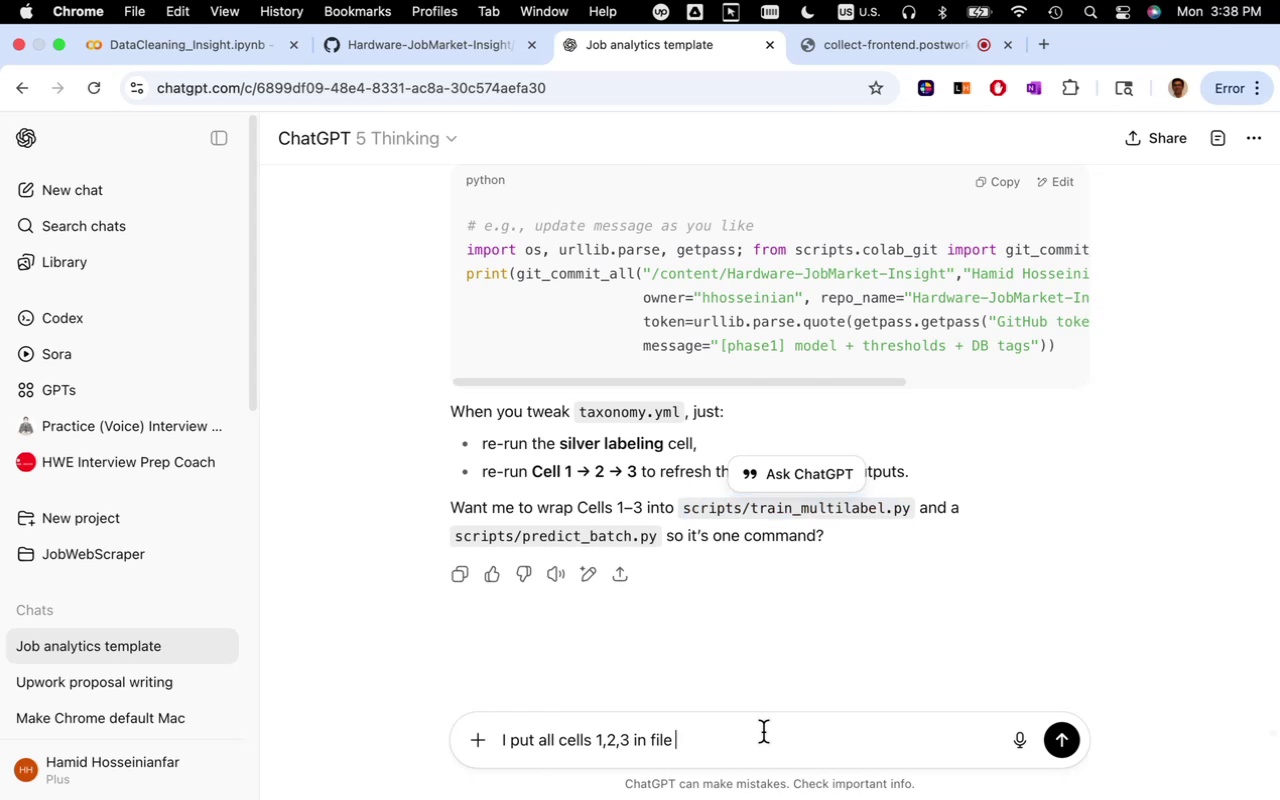 
key(Meta+CommandLeft)
 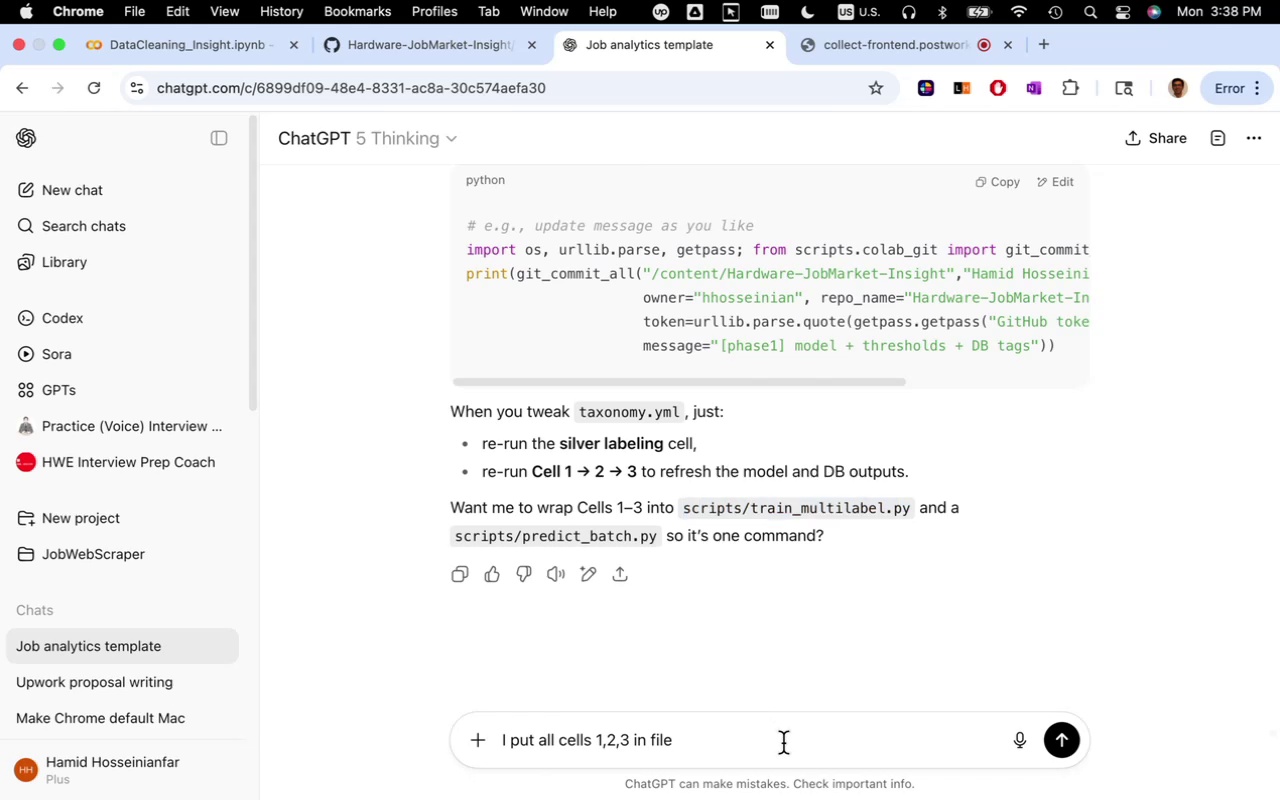 
key(Meta+V)
 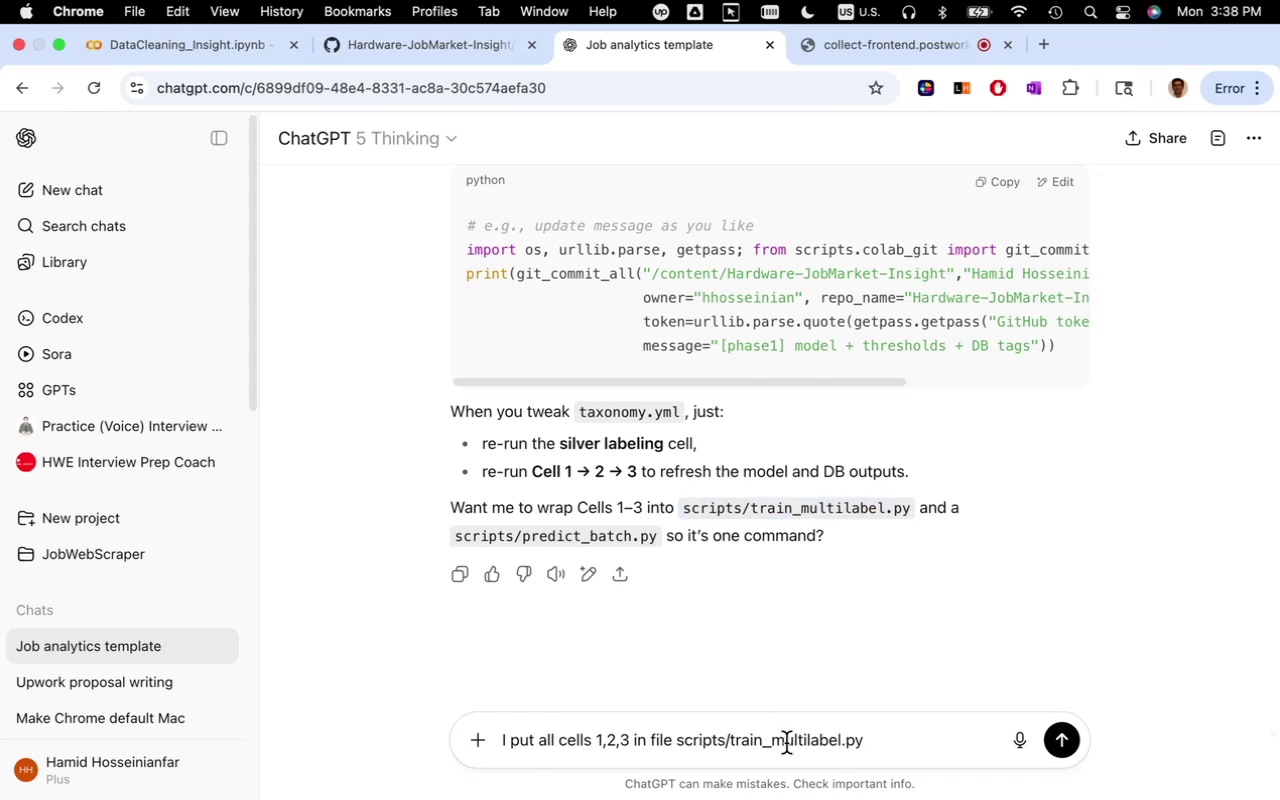 
type( how to run it in jupyter)
 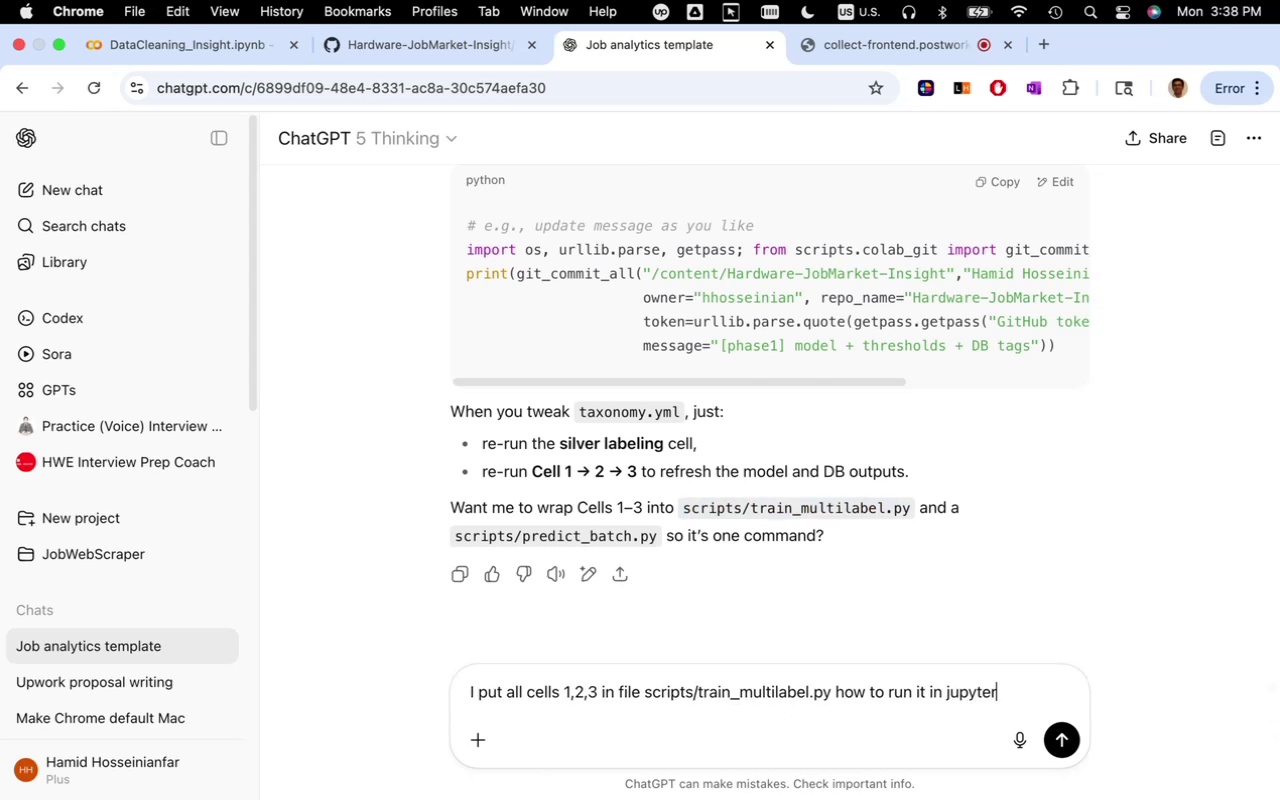 
key(Enter)
 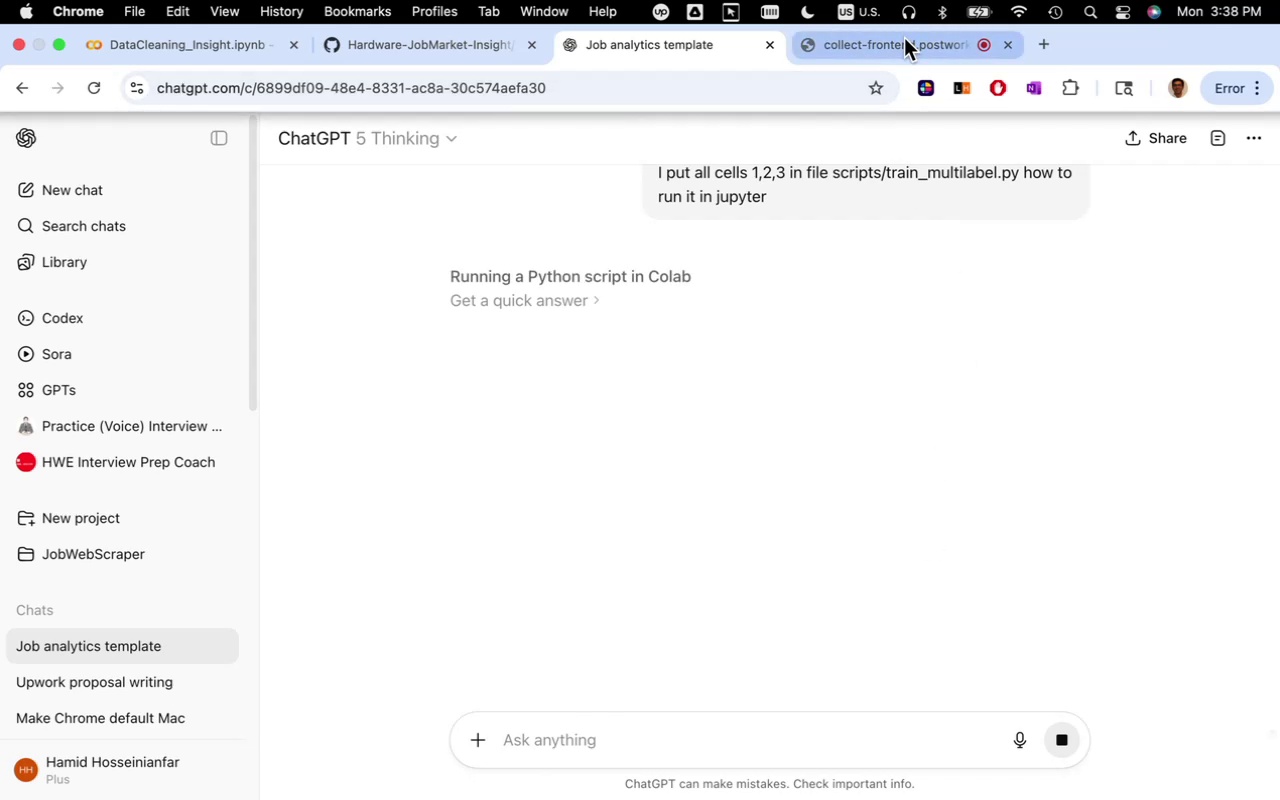 
wait(27.49)
 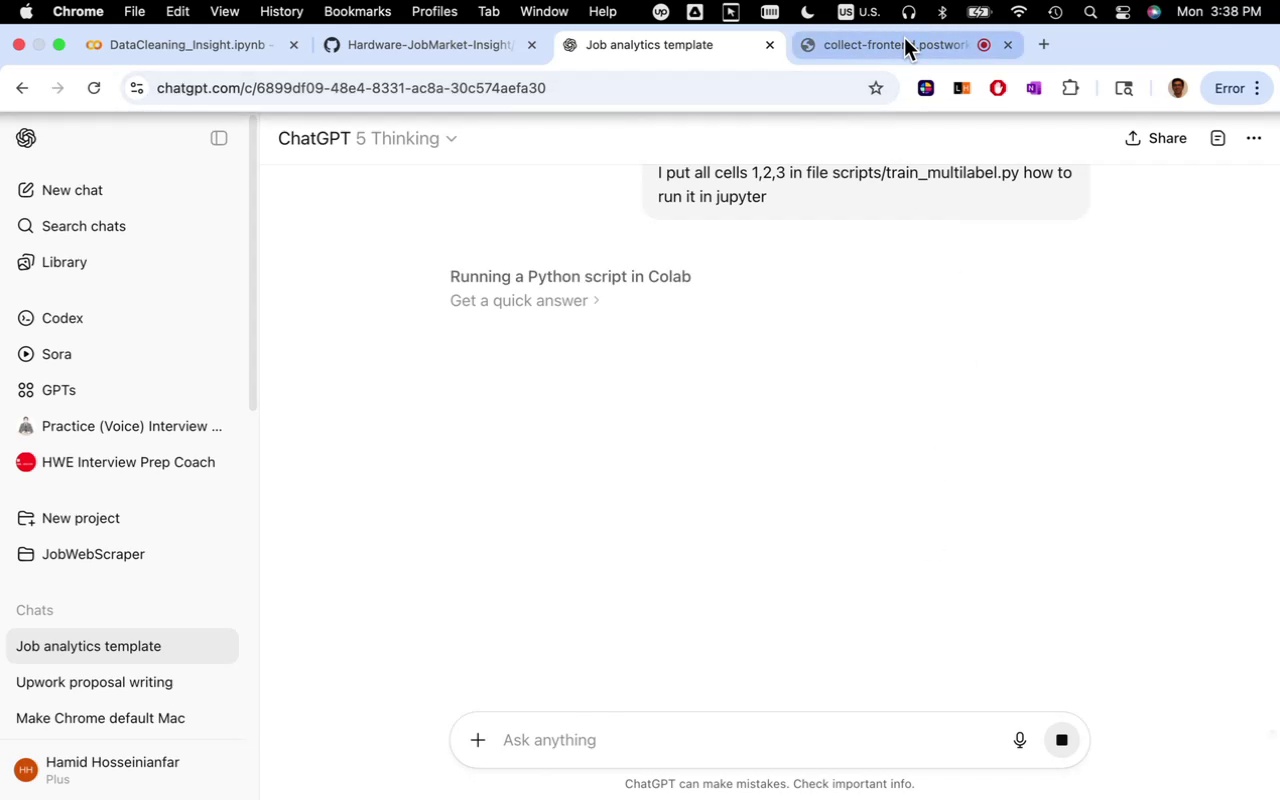 
left_click([667, 52])
 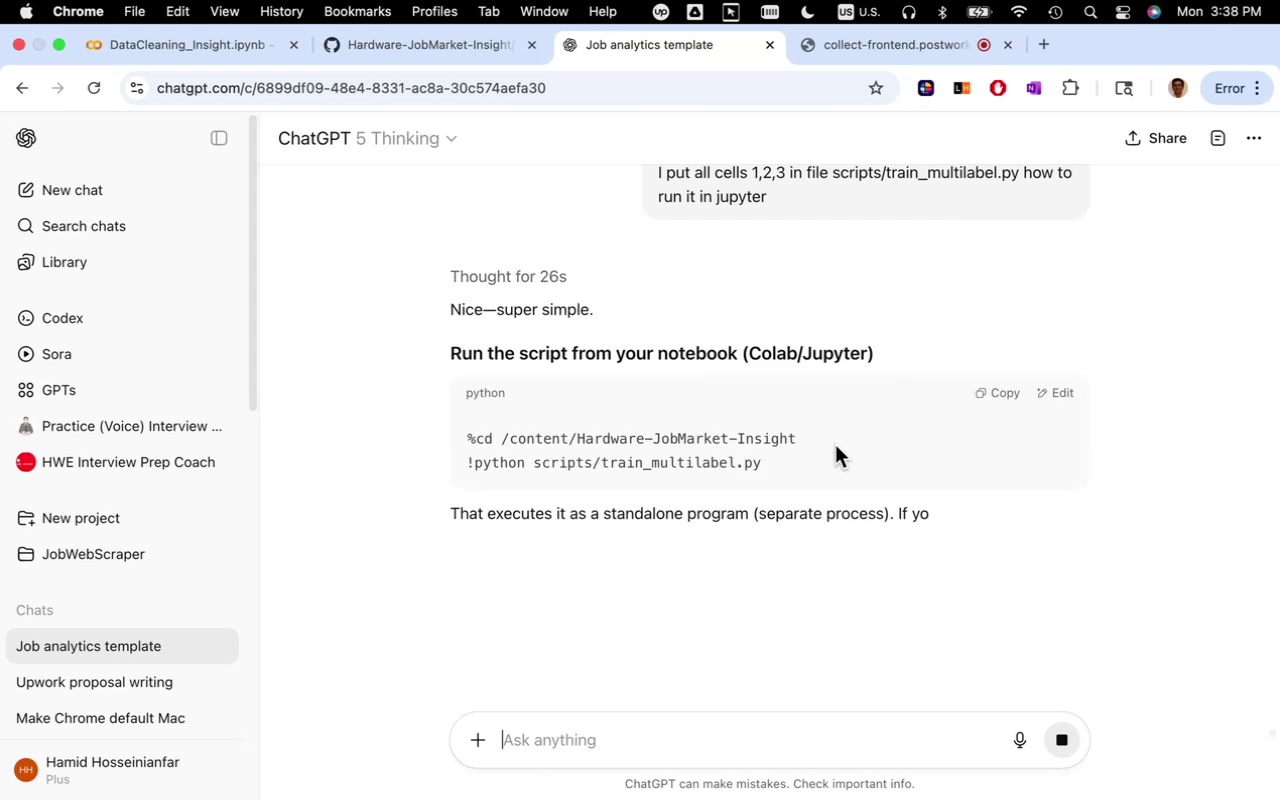 
wait(11.74)
 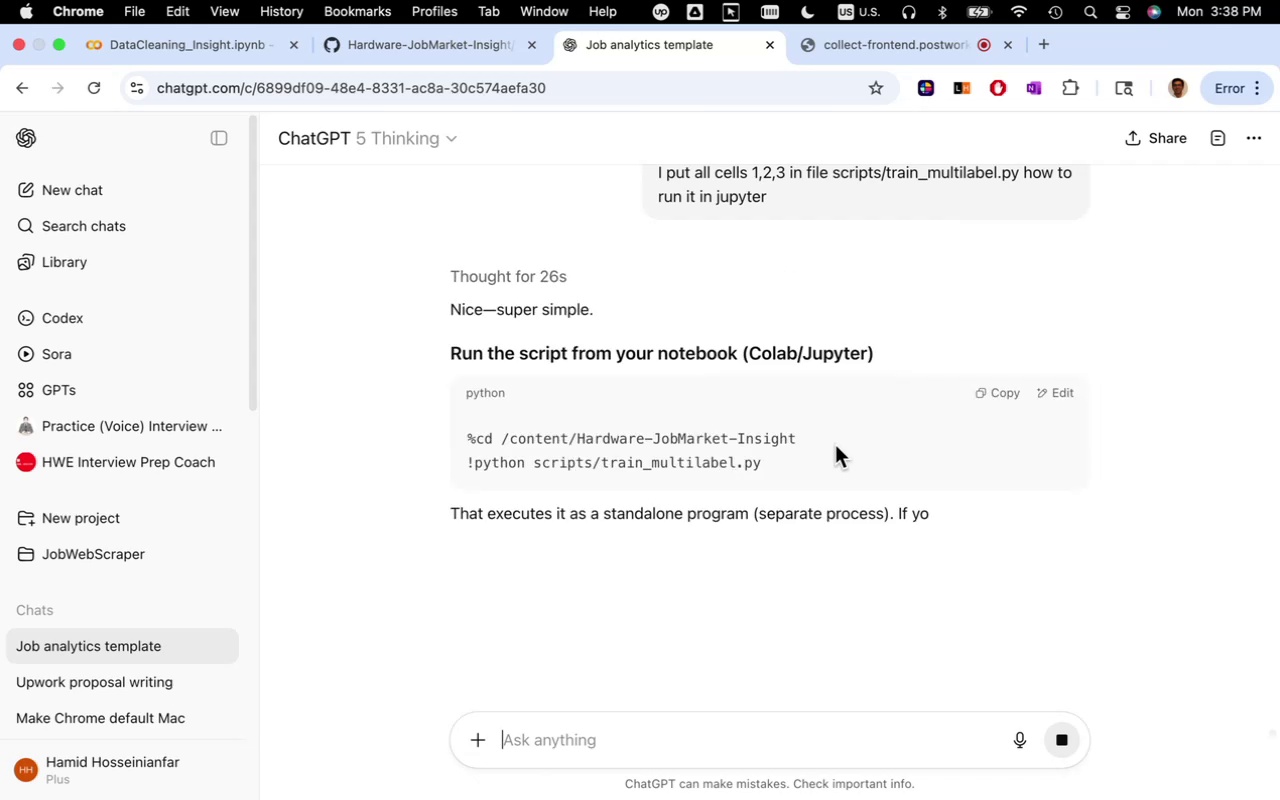 
scroll: coordinate [793, 475], scroll_direction: down, amount: 28.0
 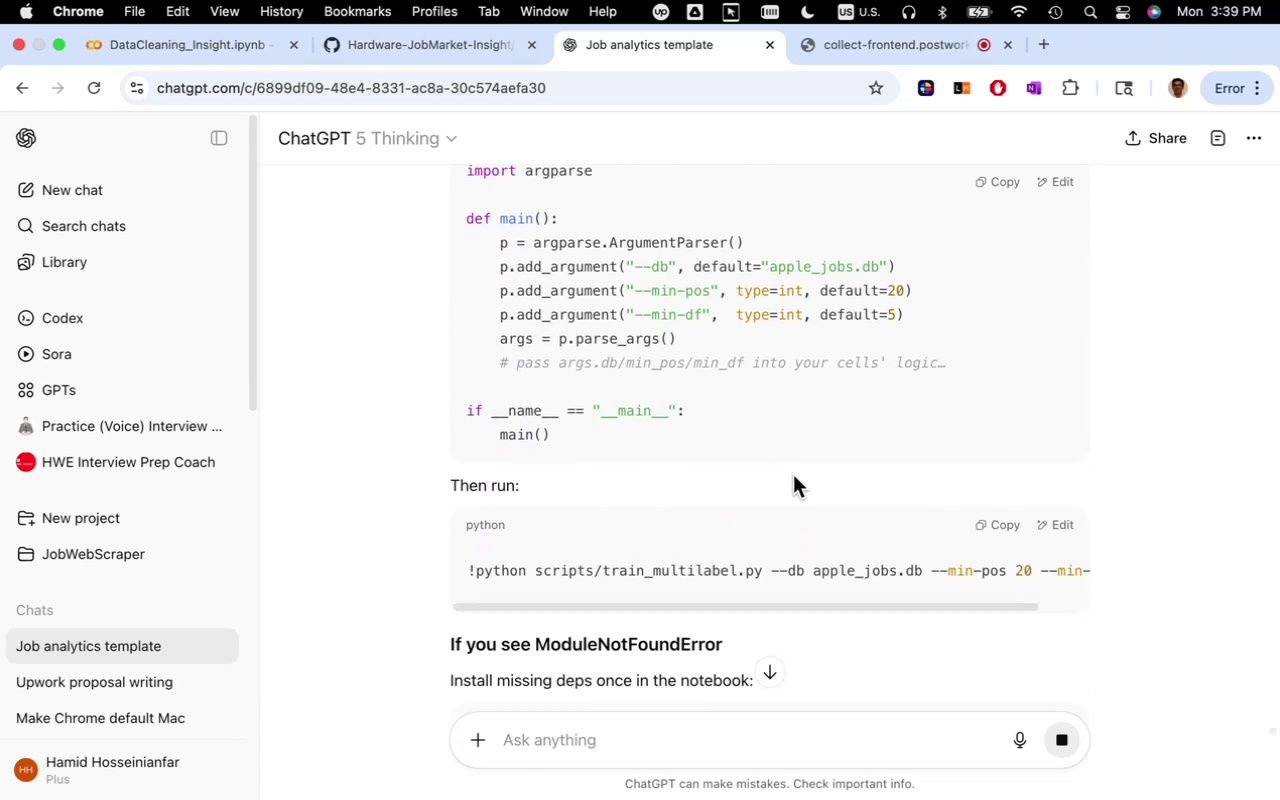 
scroll: coordinate [793, 475], scroll_direction: up, amount: 10.0
 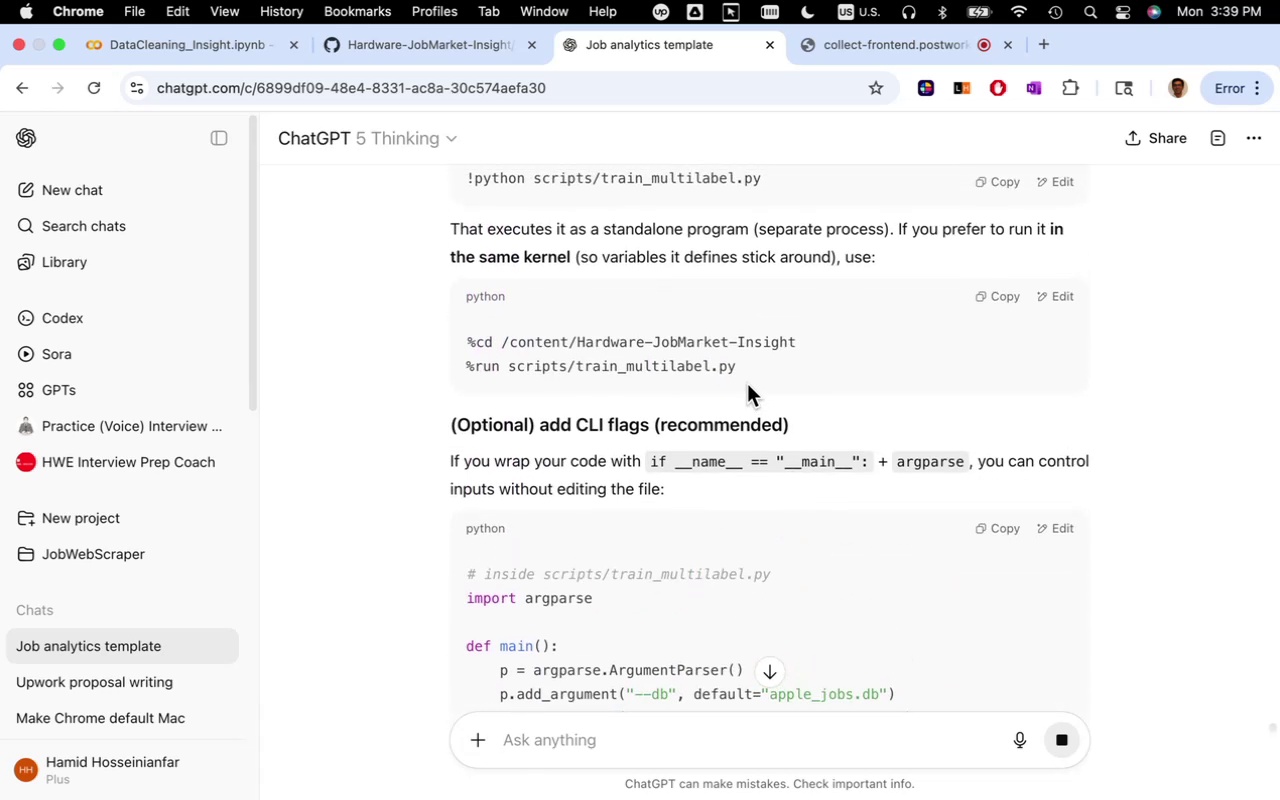 
left_click_drag(start_coordinate=[744, 378], to_coordinate=[465, 335])
 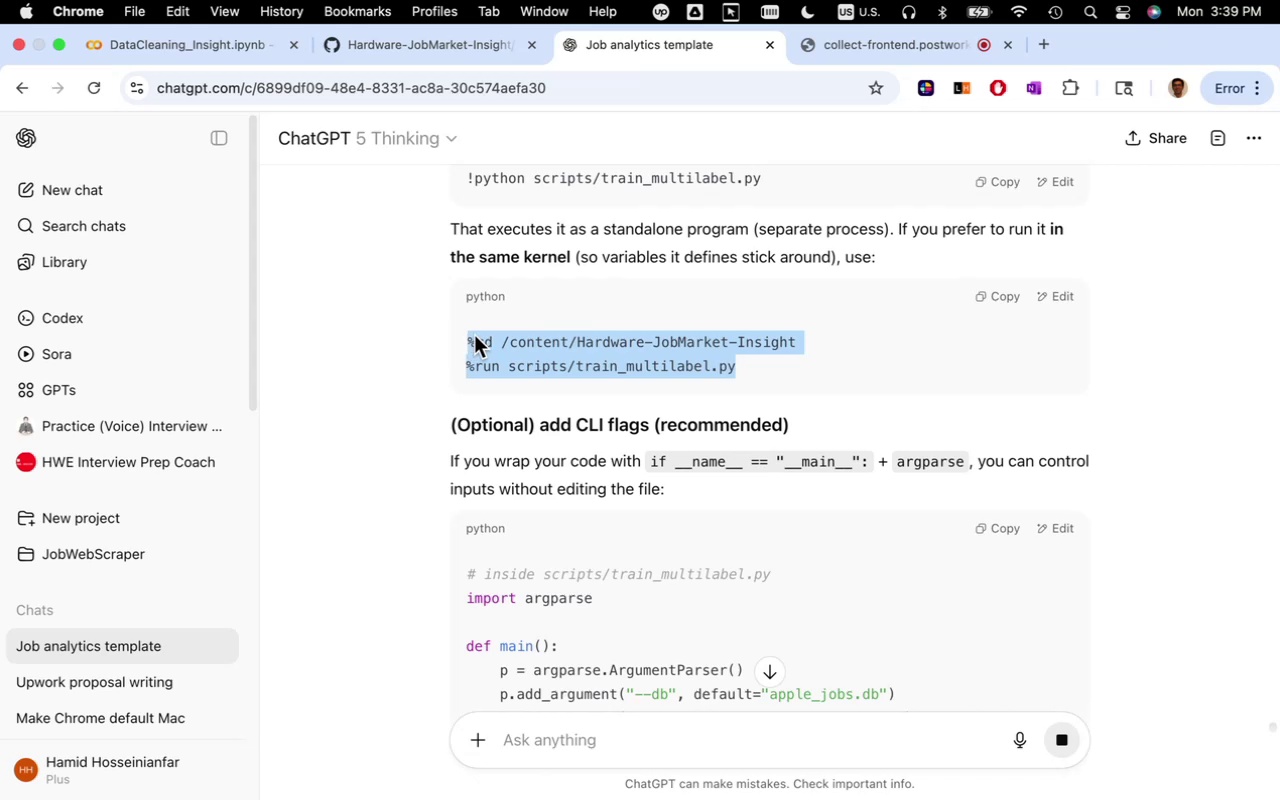 
key(Meta+C)
 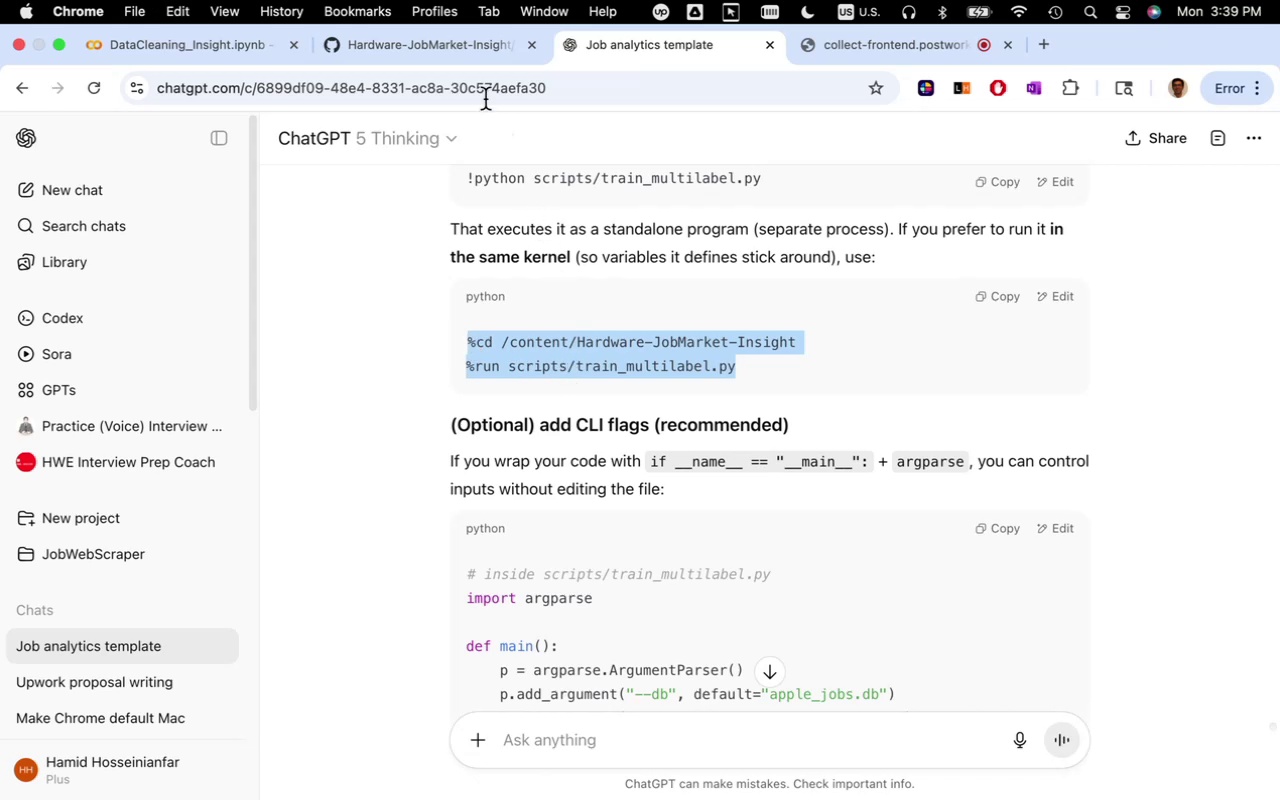 
left_click([436, 39])
 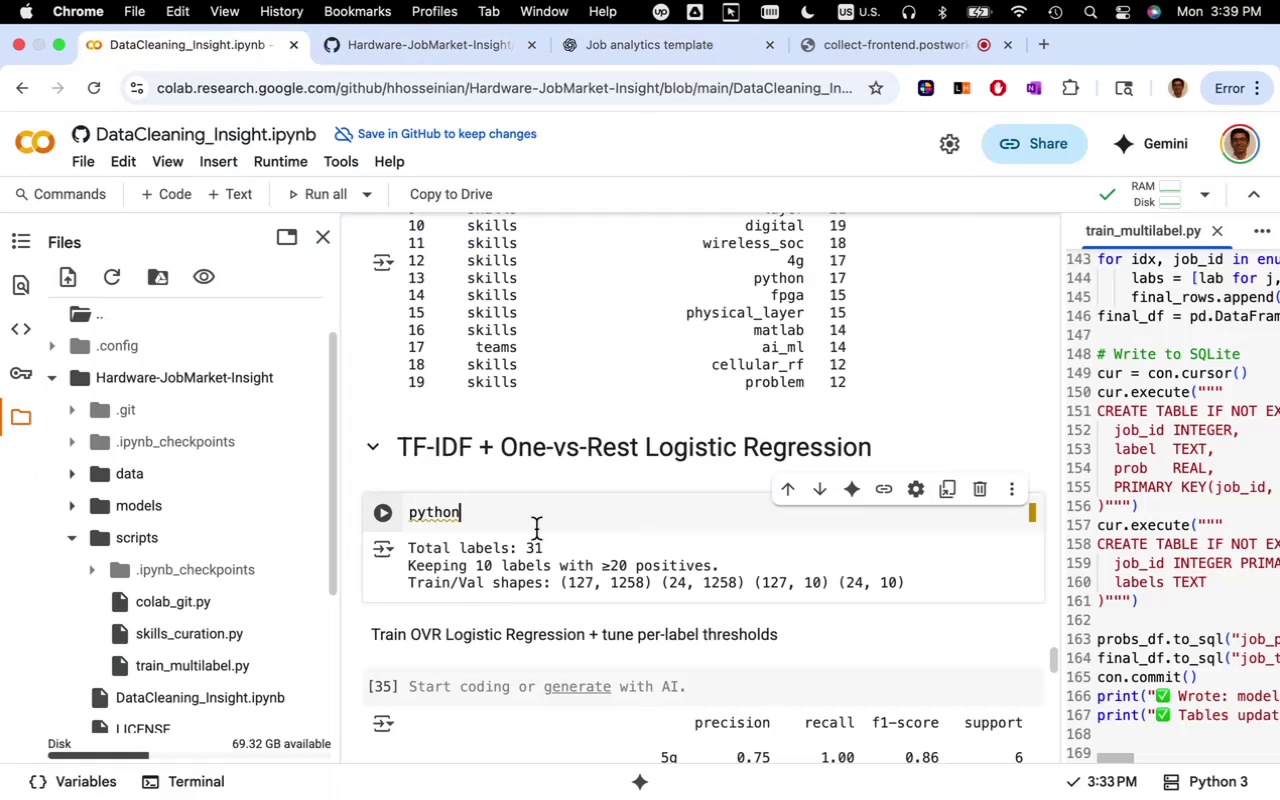 
key(Meta+A)
 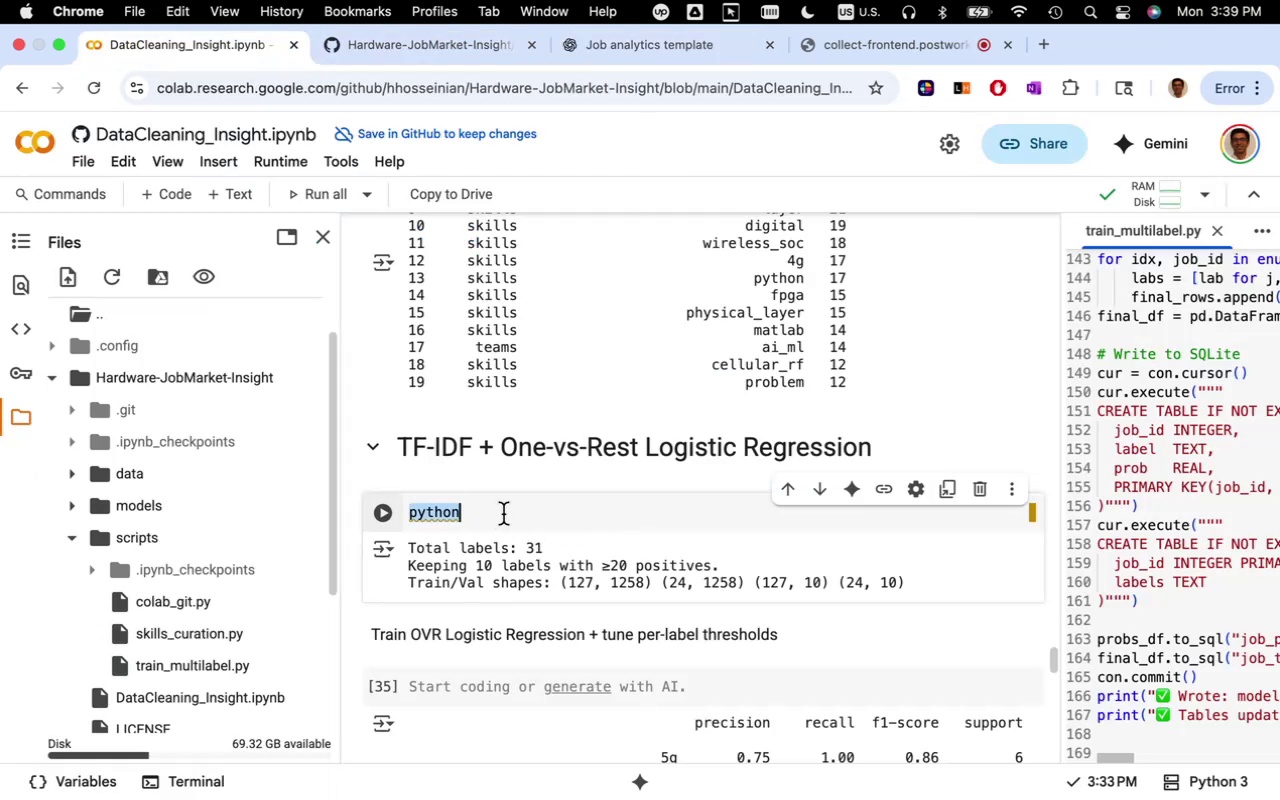 
key(Meta+V)
 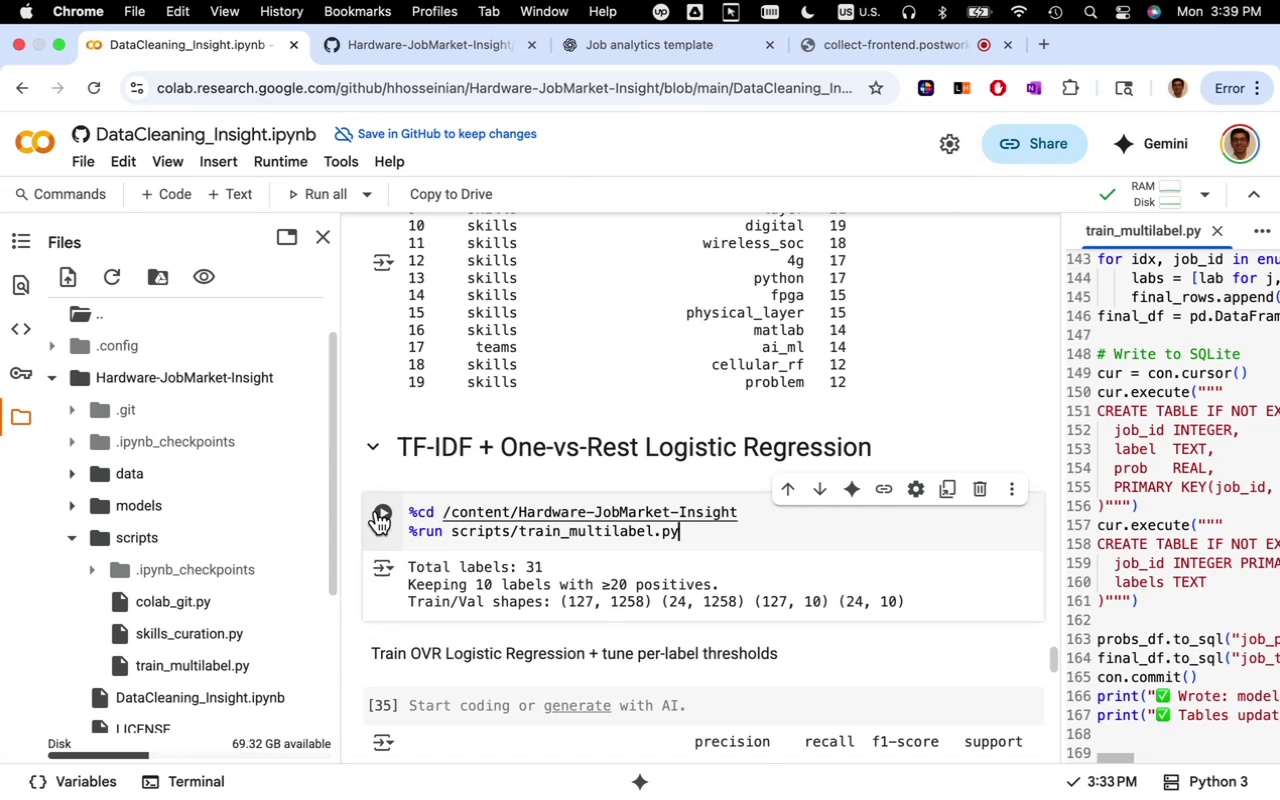 
left_click([381, 512])
 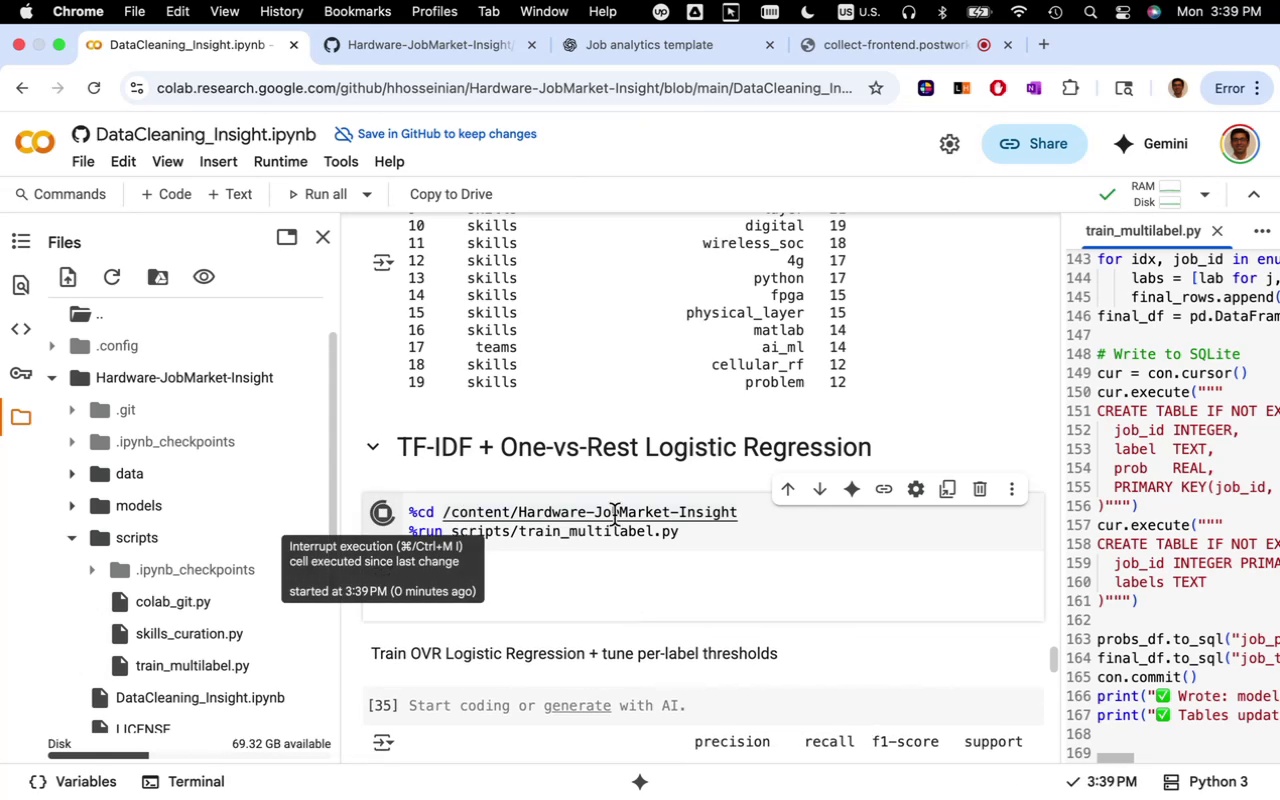 
wait(6.47)
 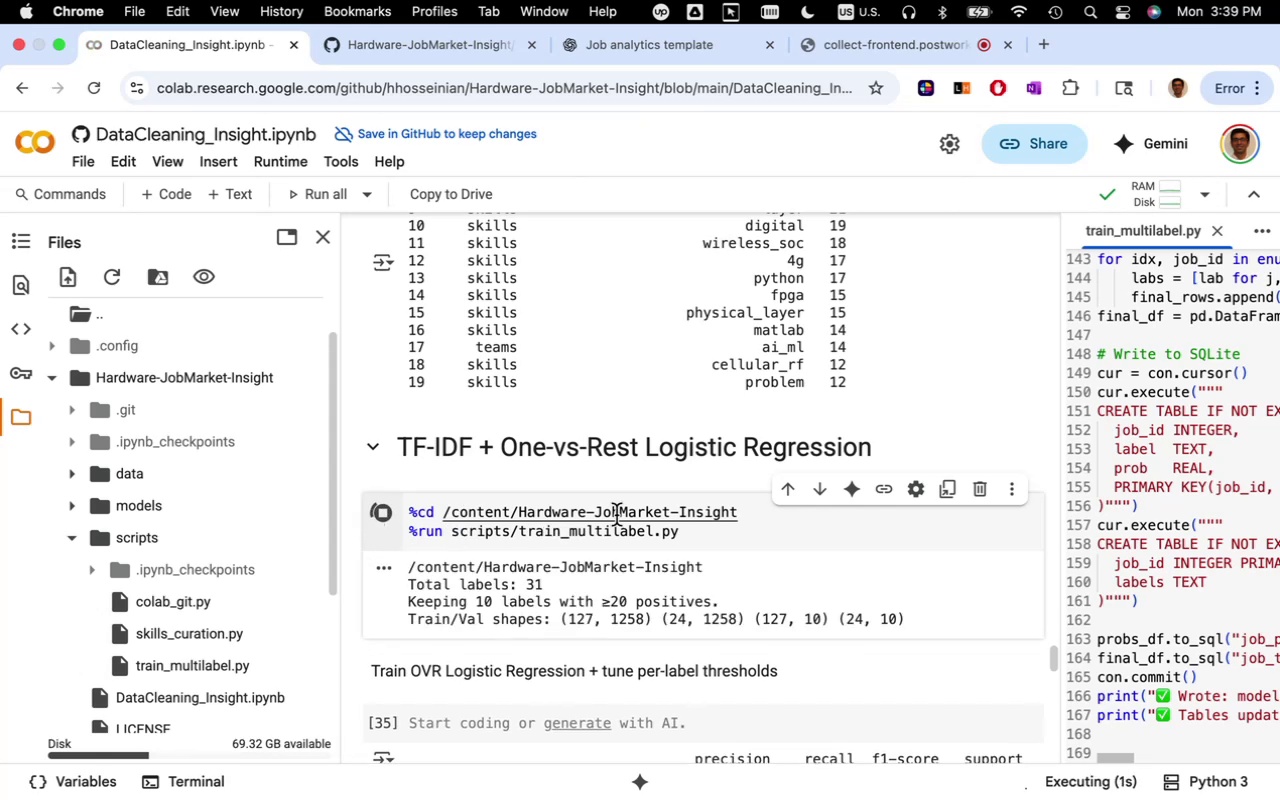 
scroll: coordinate [686, 548], scroll_direction: down, amount: 10.0
 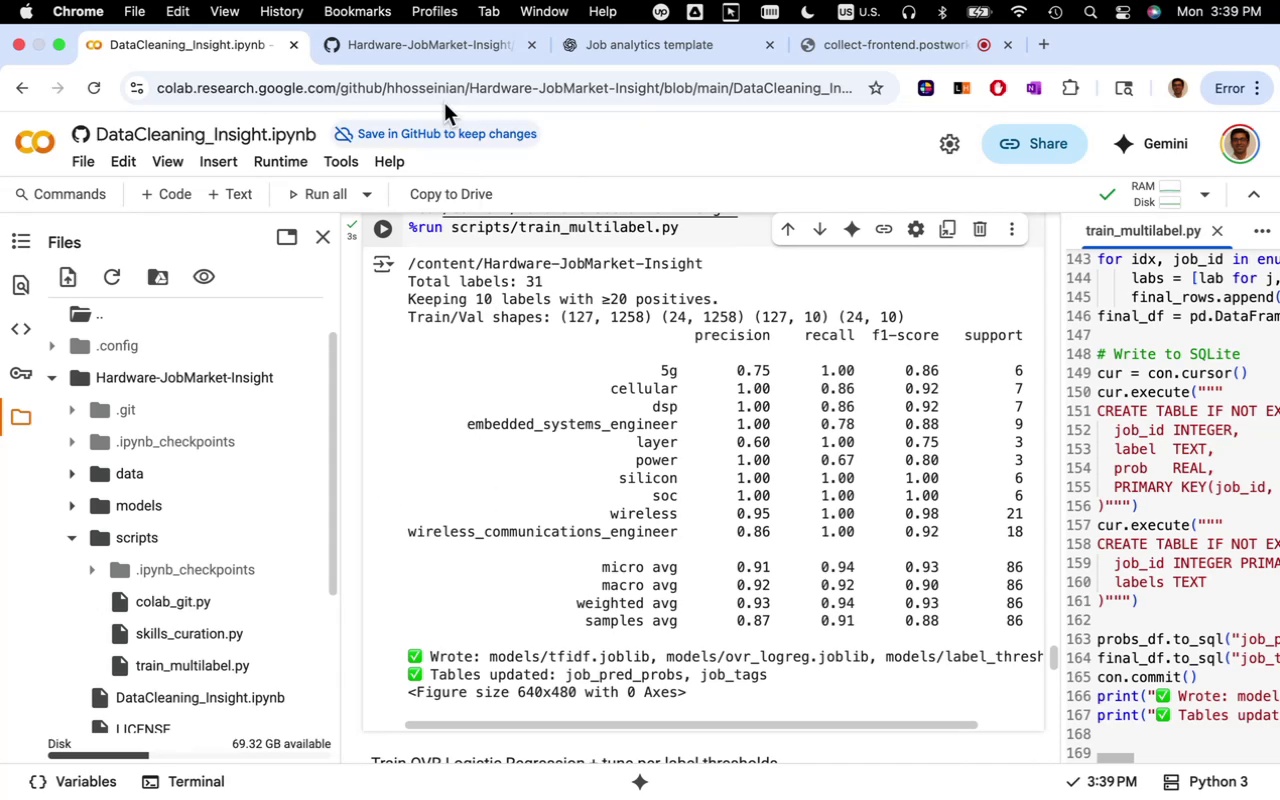 
left_click([436, 42])
 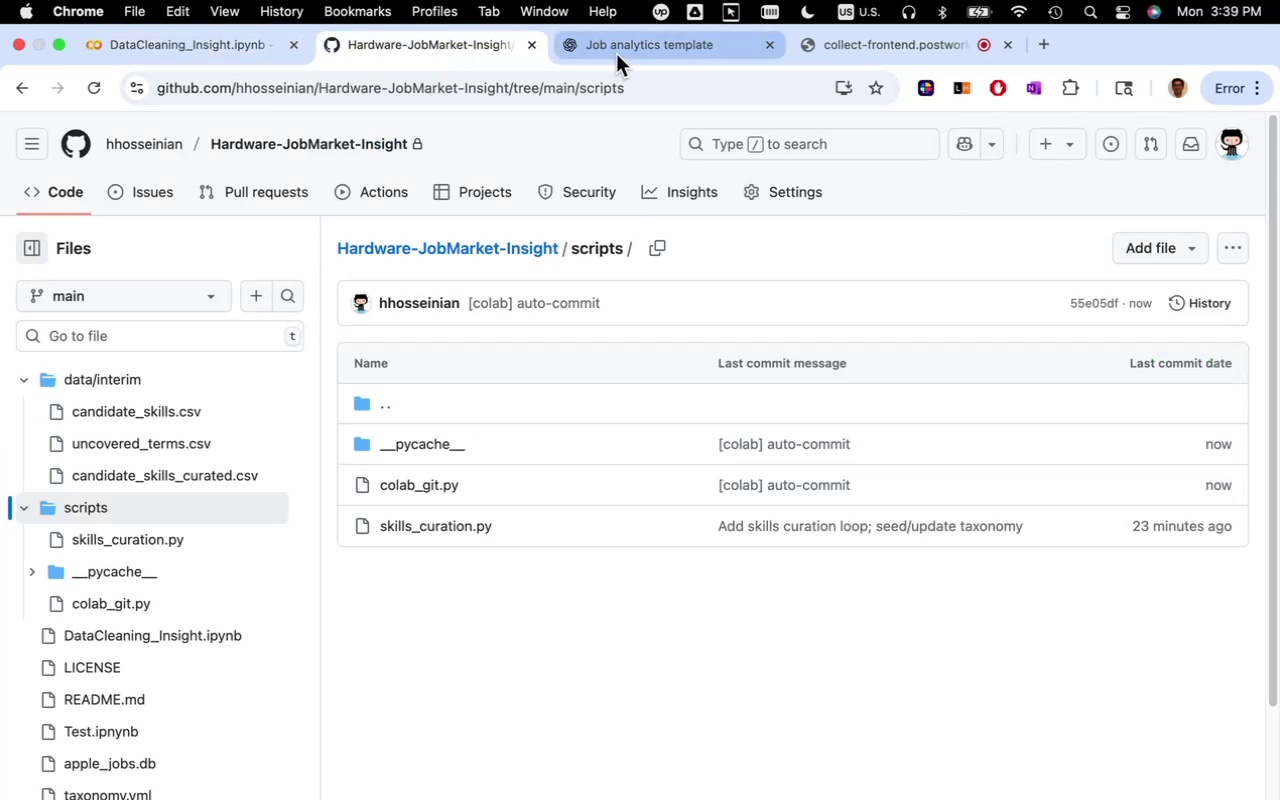 
left_click([616, 54])
 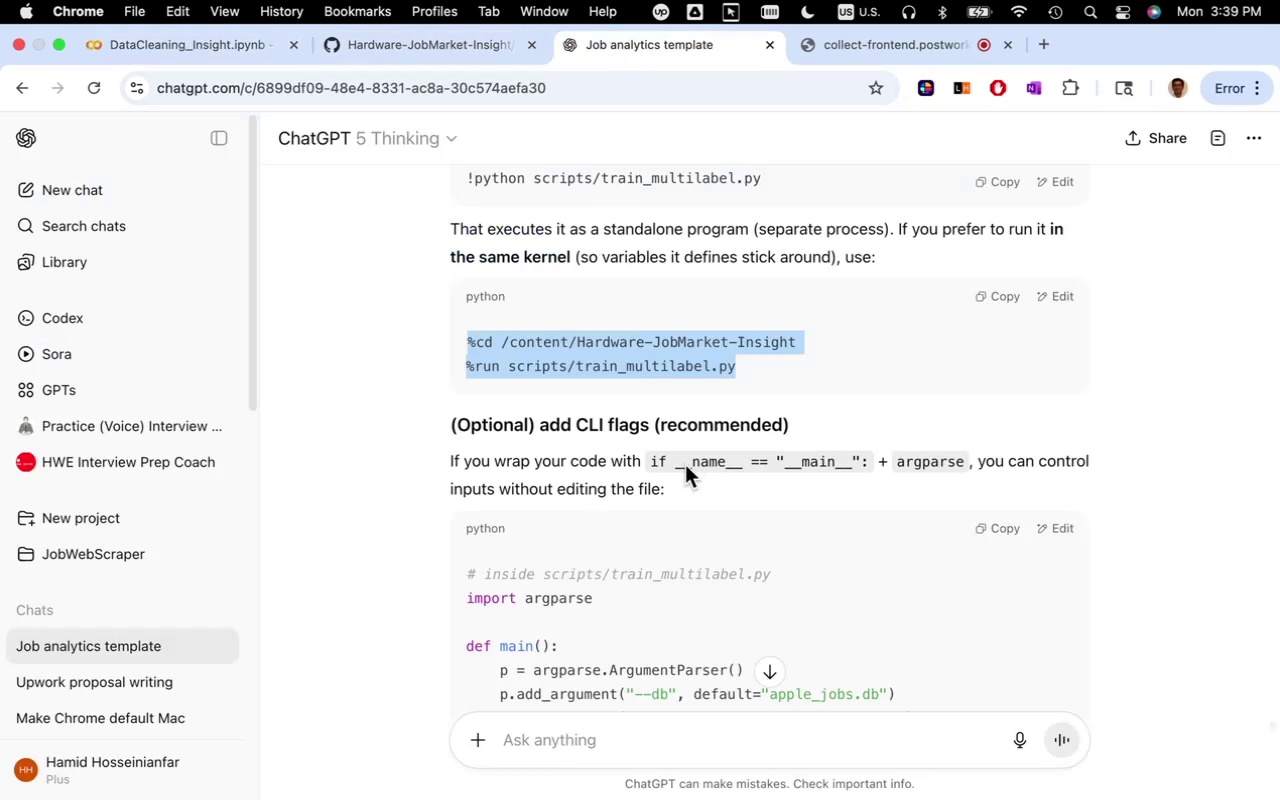 
scroll: coordinate [588, 431], scroll_direction: up, amount: 22.0
 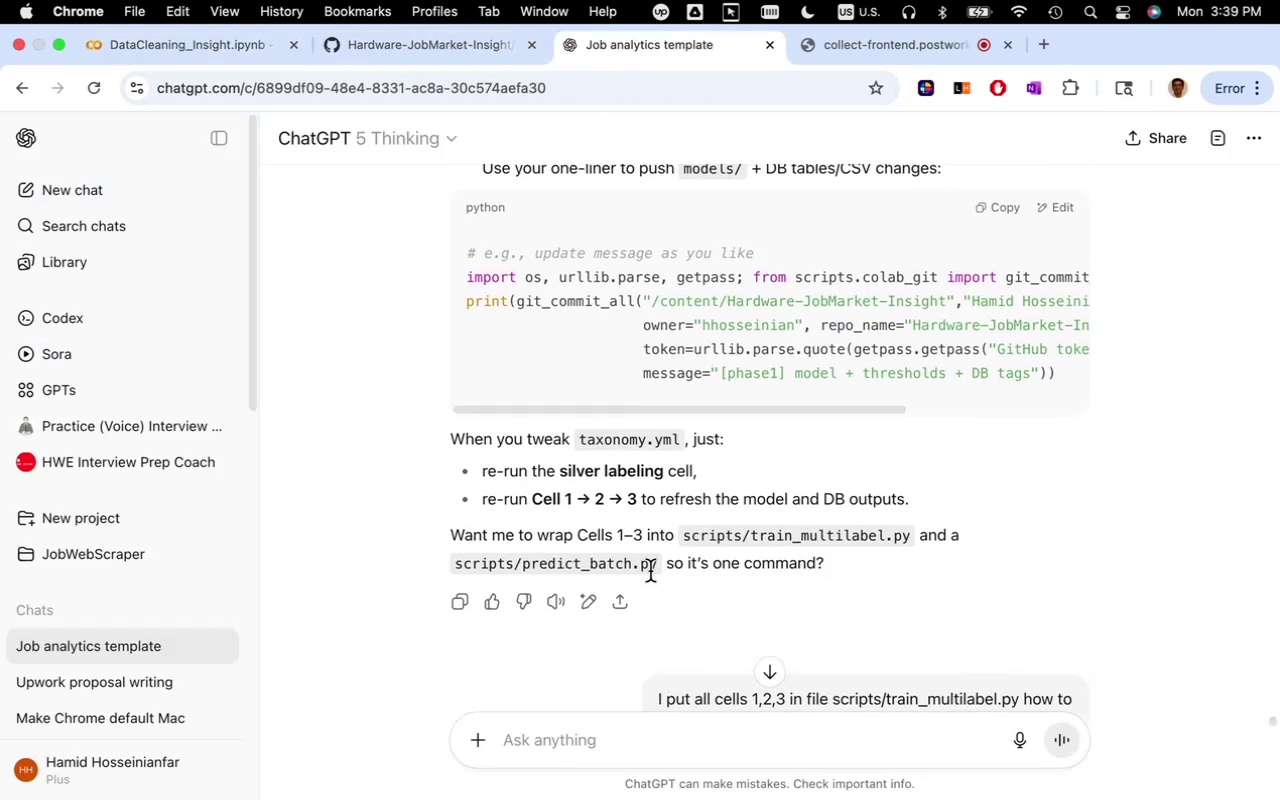 
left_click_drag(start_coordinate=[655, 569], to_coordinate=[451, 566])
 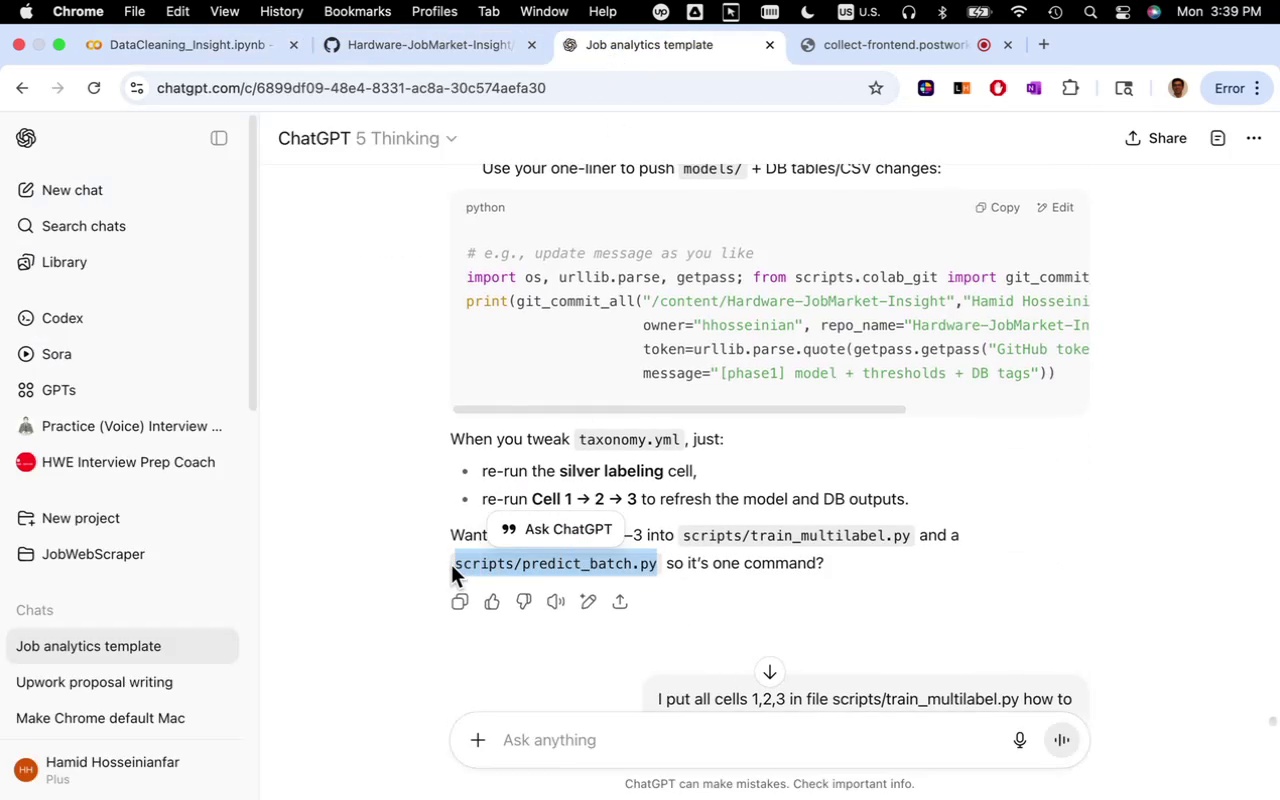 
key(Meta+C)
 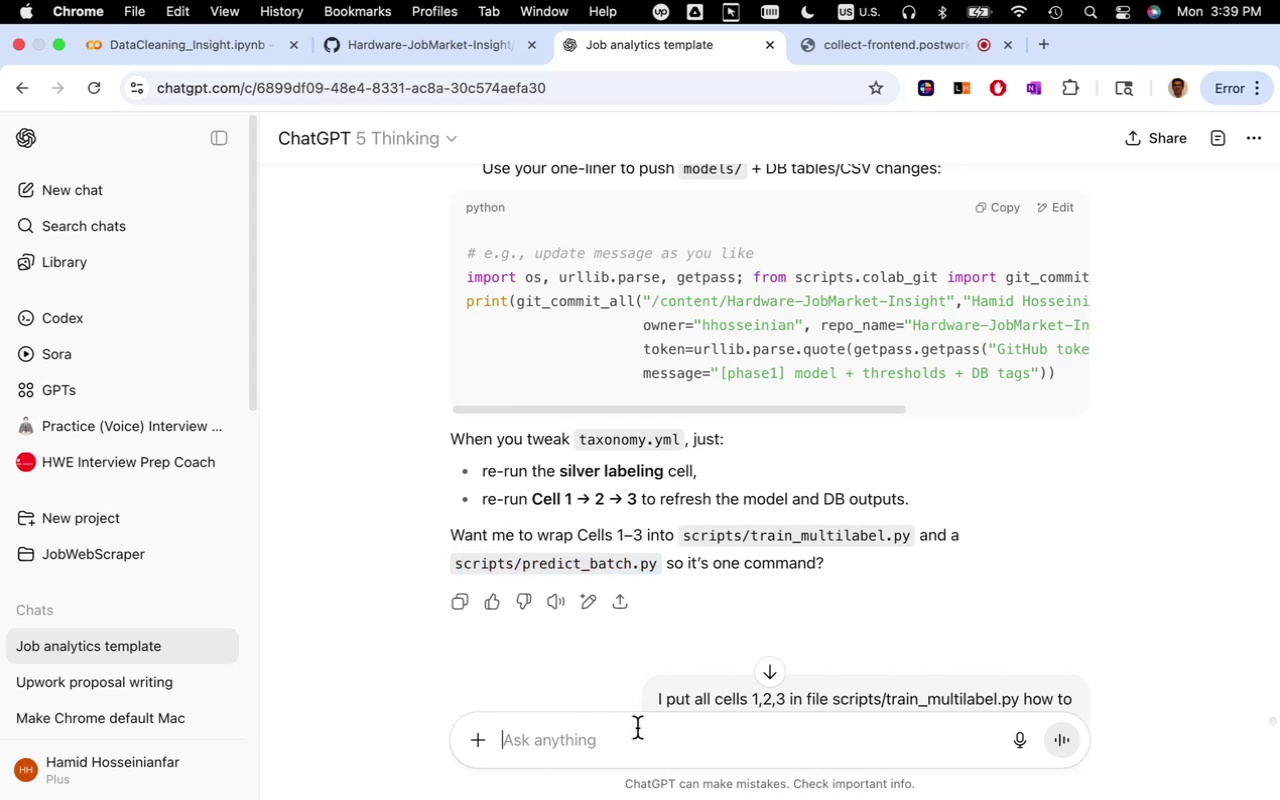 
type(do i need )
 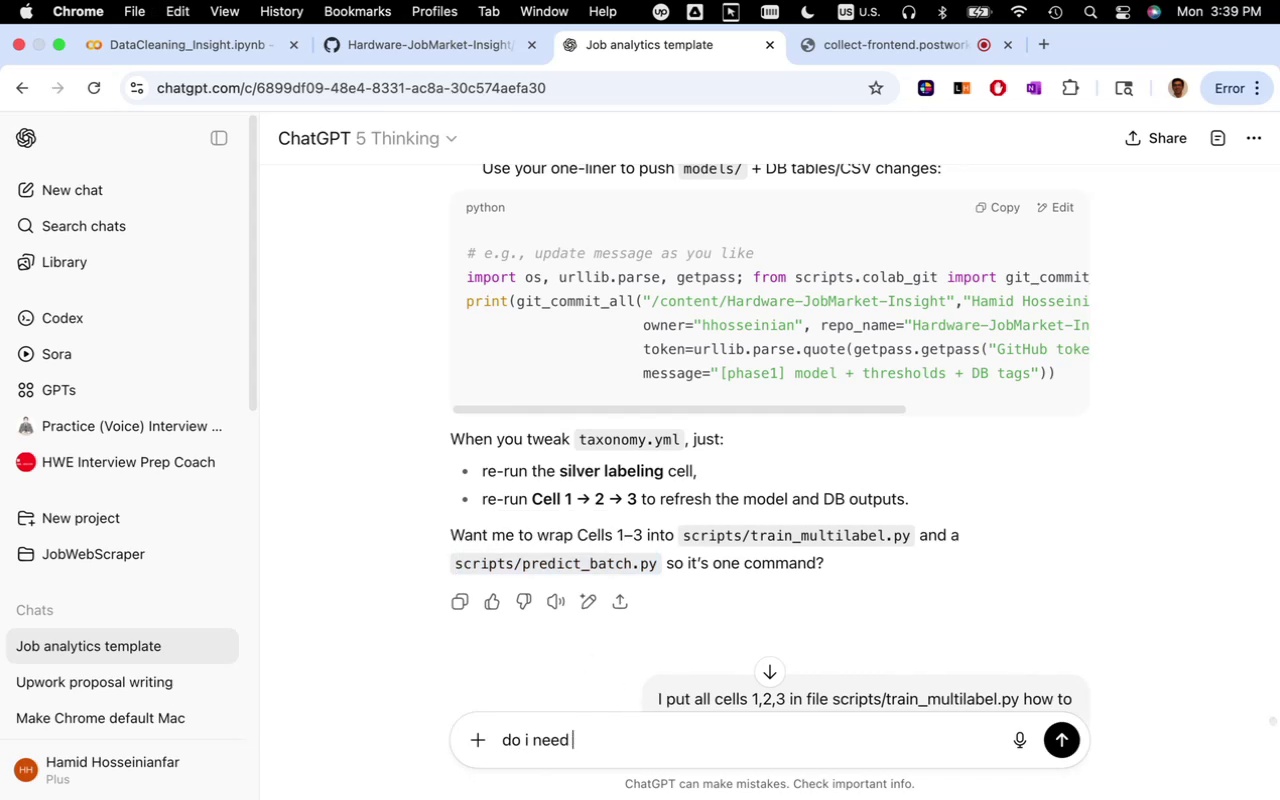 
key(Meta+CommandLeft)
 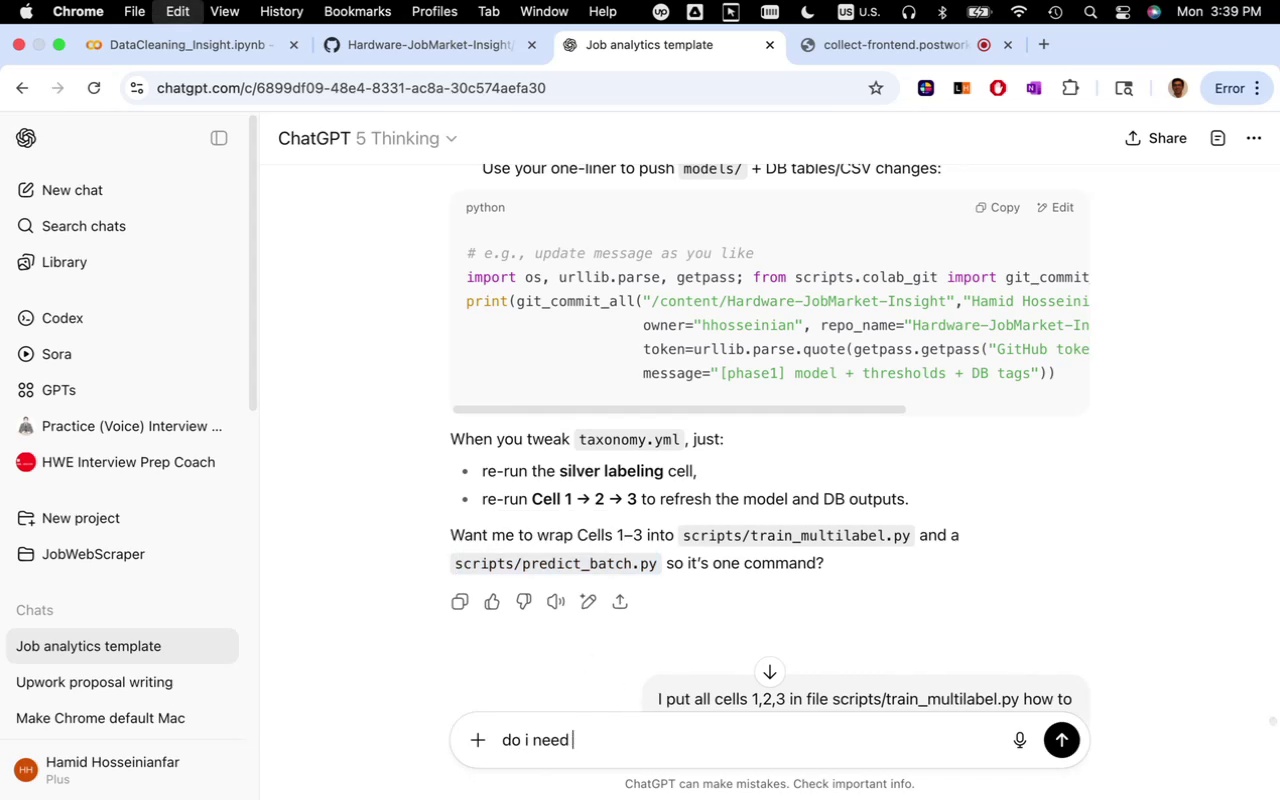 
key(Meta+V)
 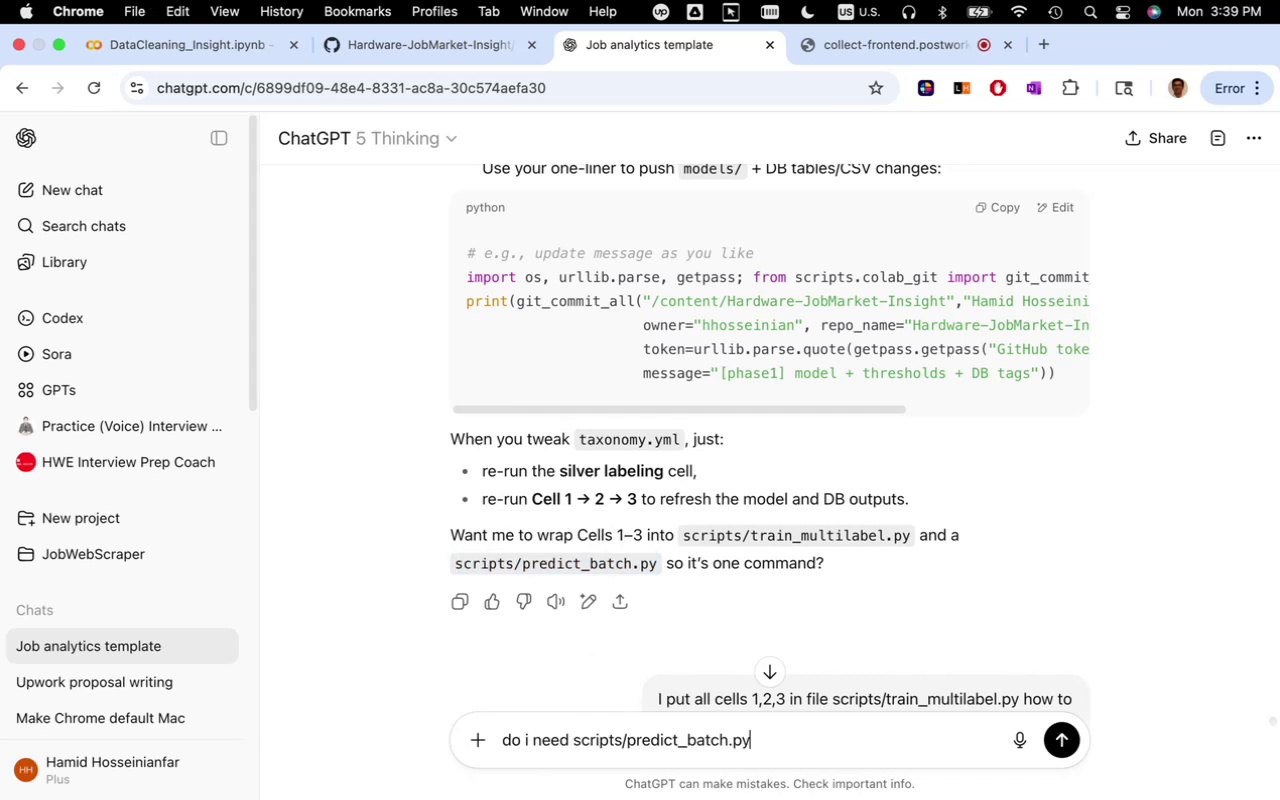 
key(Enter)
 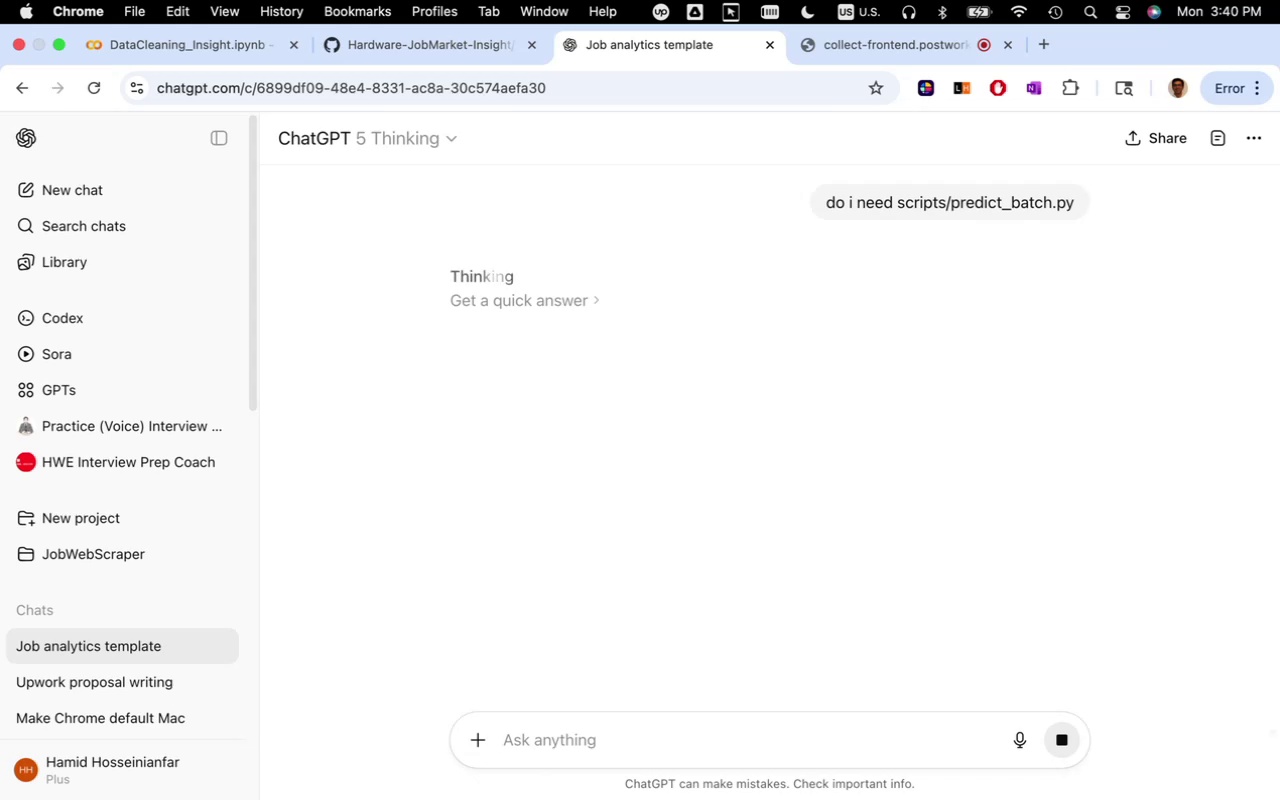 
wait(25.2)
 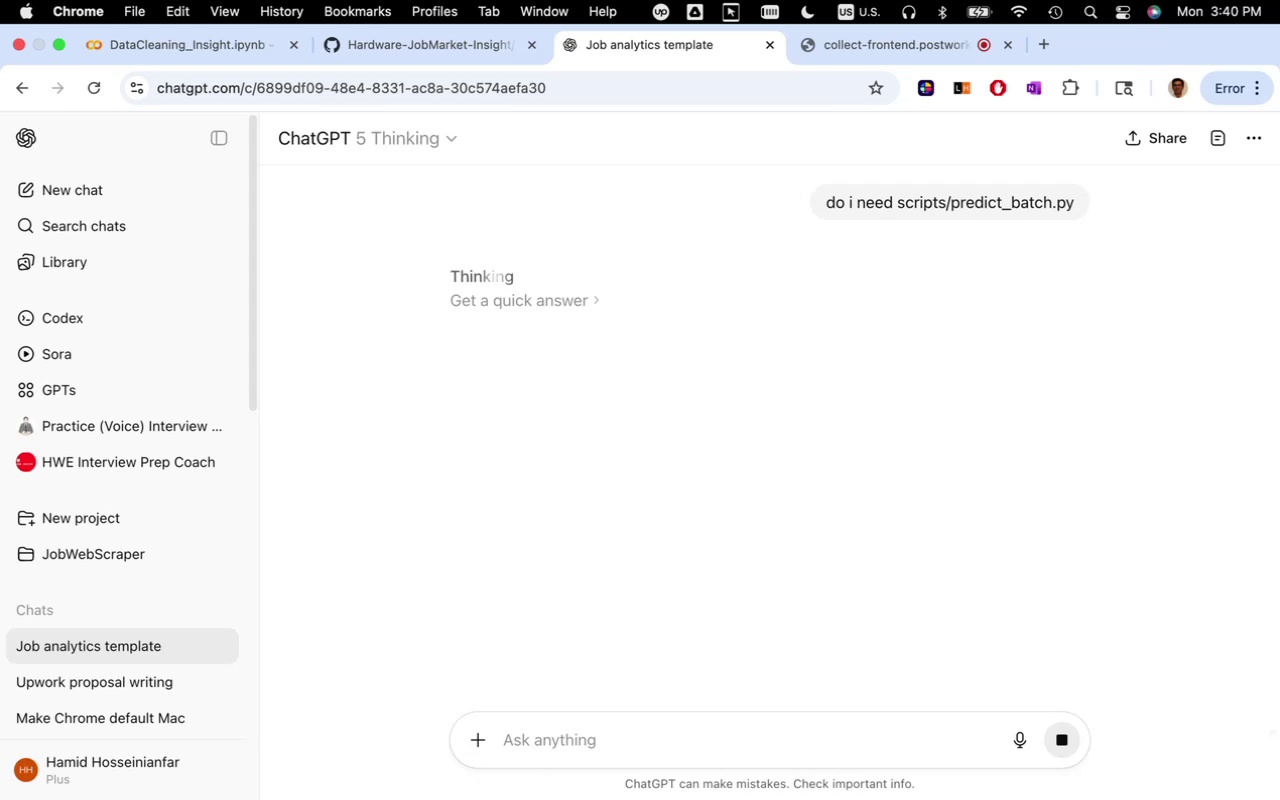 
scroll: coordinate [710, 489], scroll_direction: up, amount: 16.0
 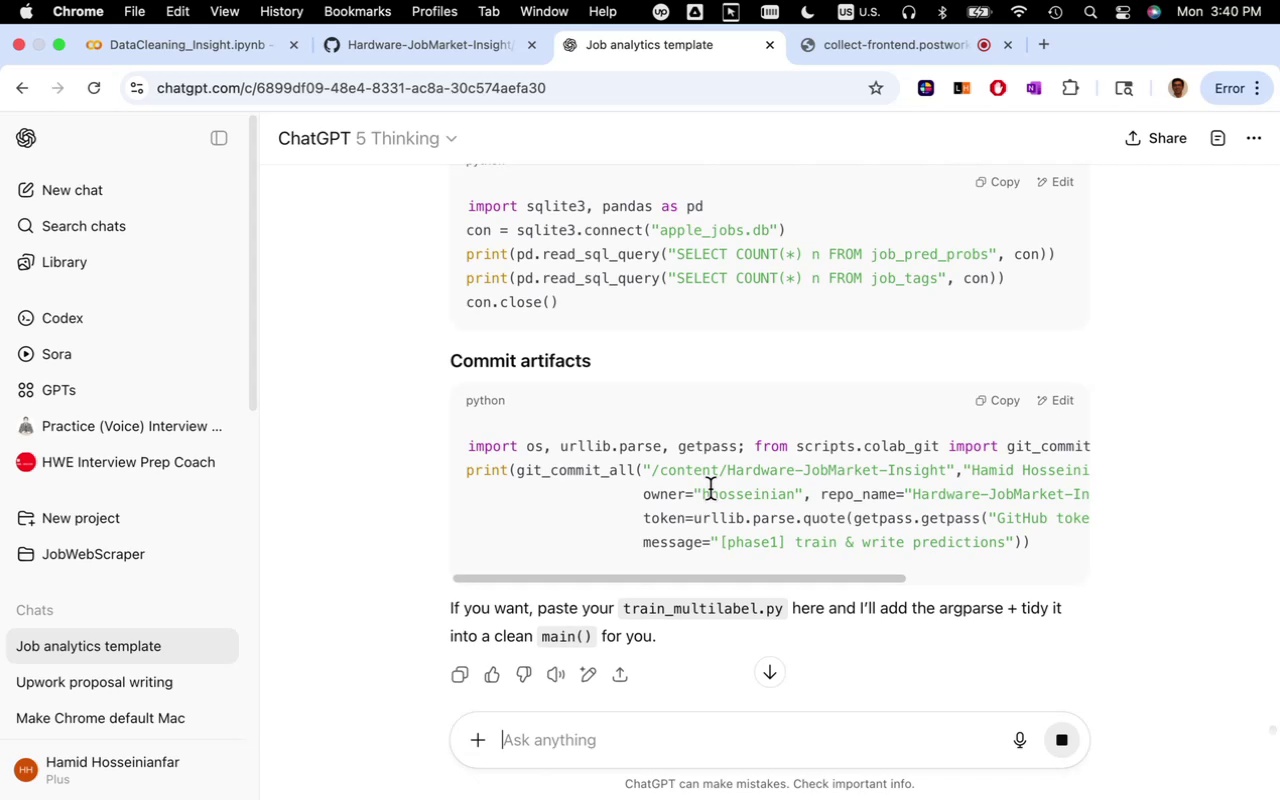 
wait(15.21)
 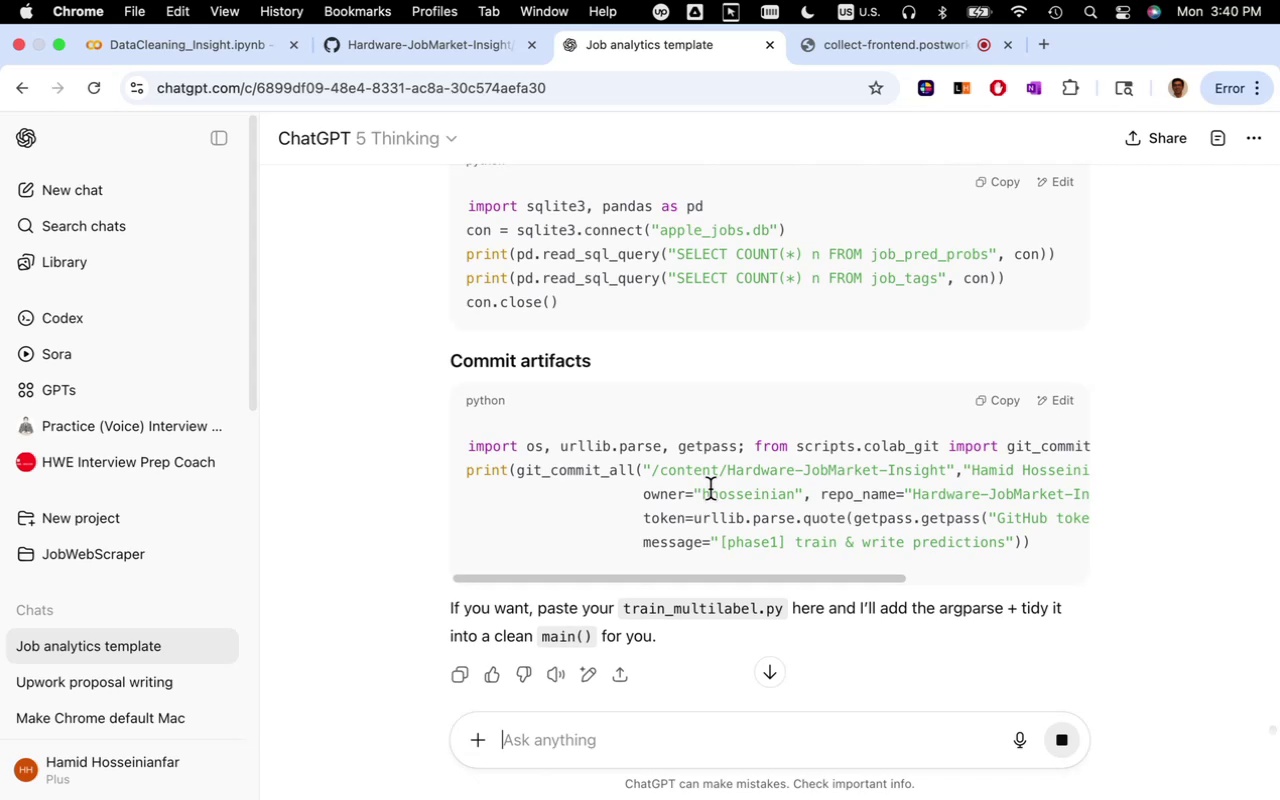 
scroll: coordinate [765, 615], scroll_direction: down, amount: 52.0
 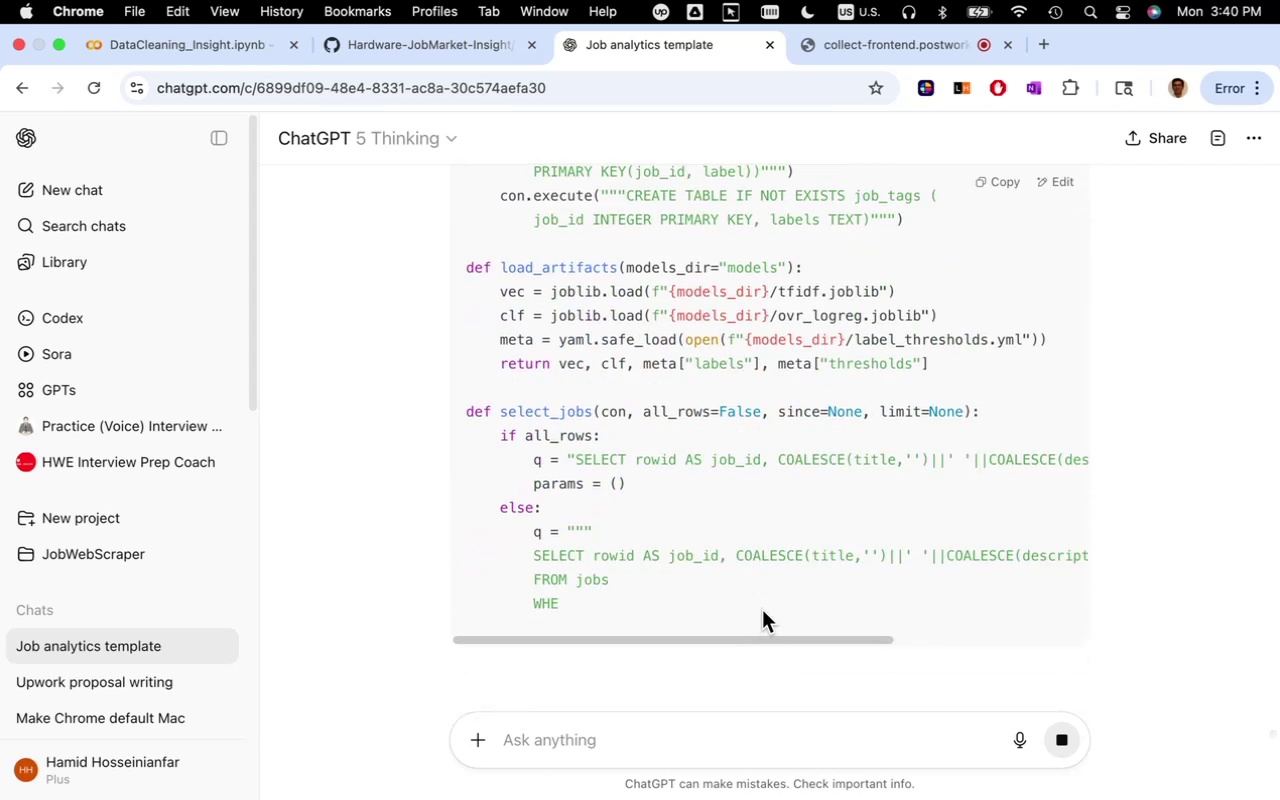 
scroll: coordinate [767, 611], scroll_direction: up, amount: 15.0
 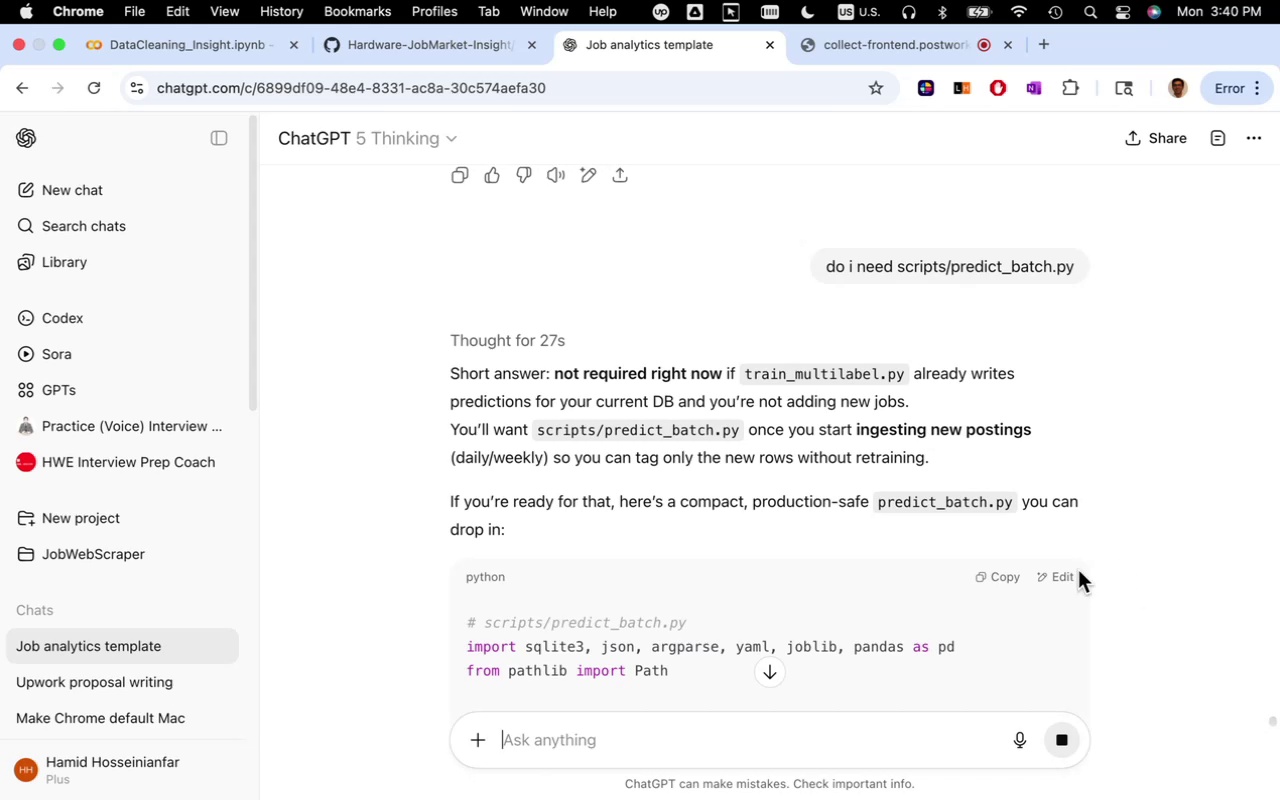 
wait(24.37)
 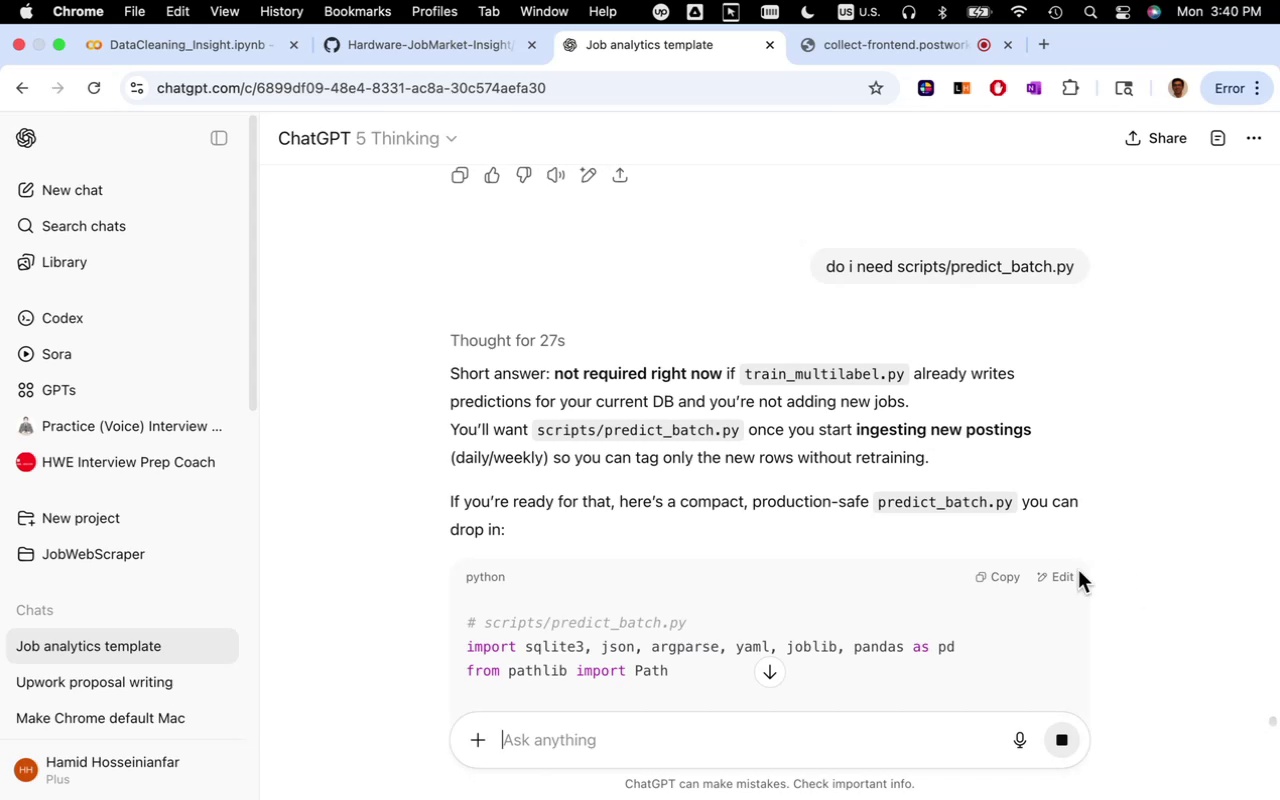 
scroll: coordinate [1116, 552], scroll_direction: down, amount: 68.0
 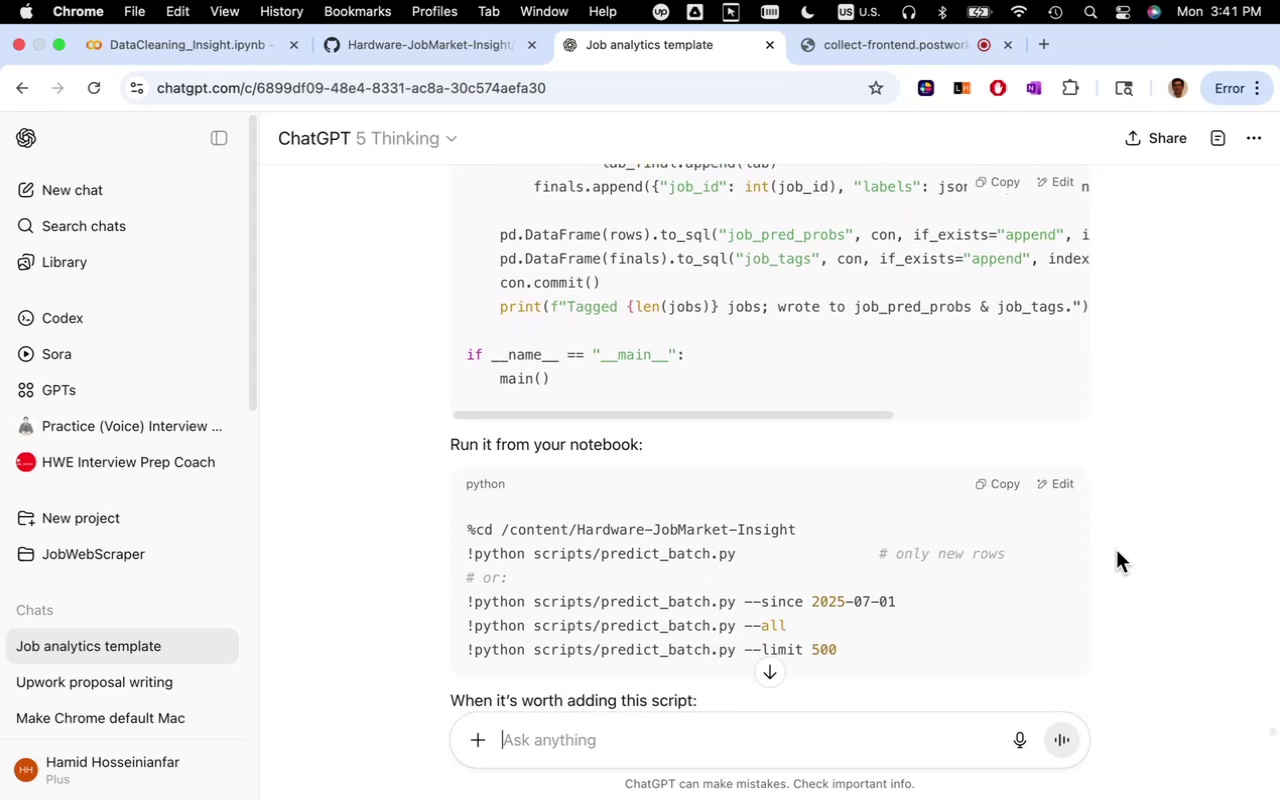 
scroll: coordinate [1117, 549], scroll_direction: down, amount: 14.0
 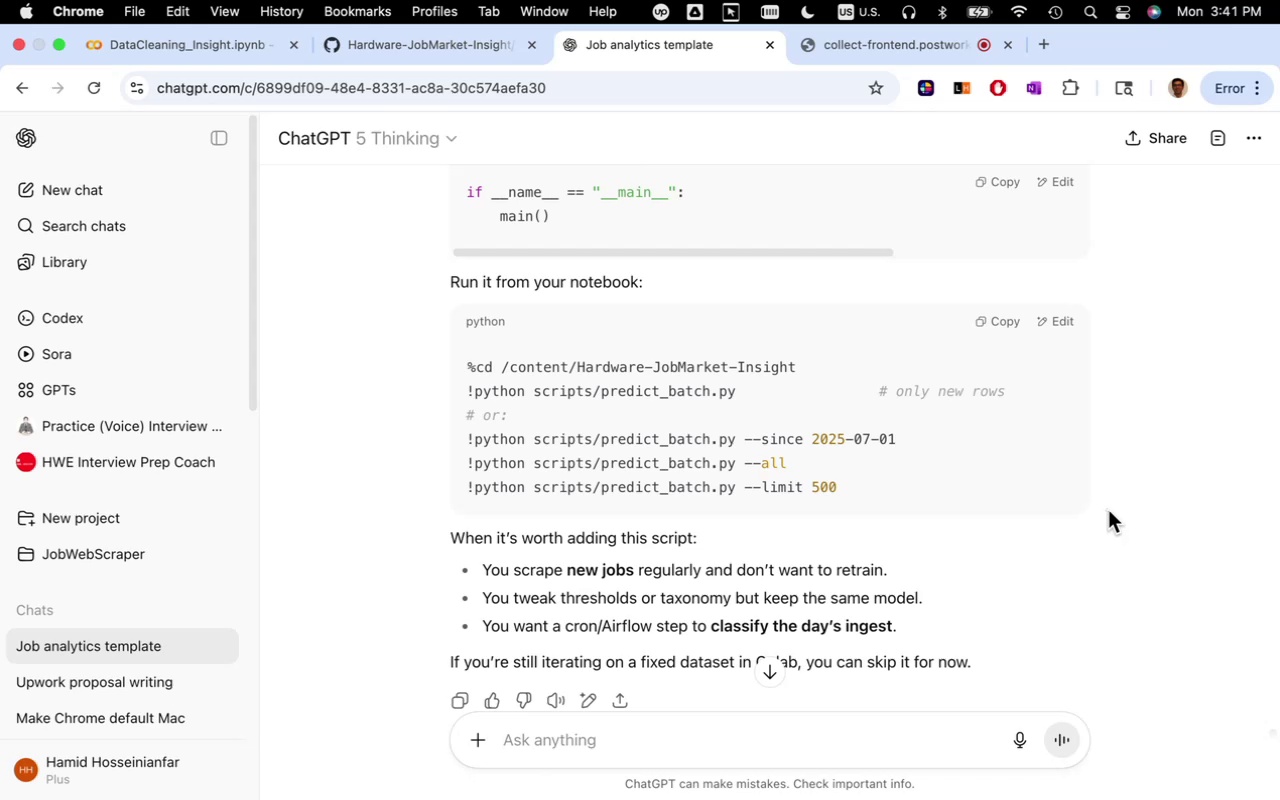 
wait(7.38)
 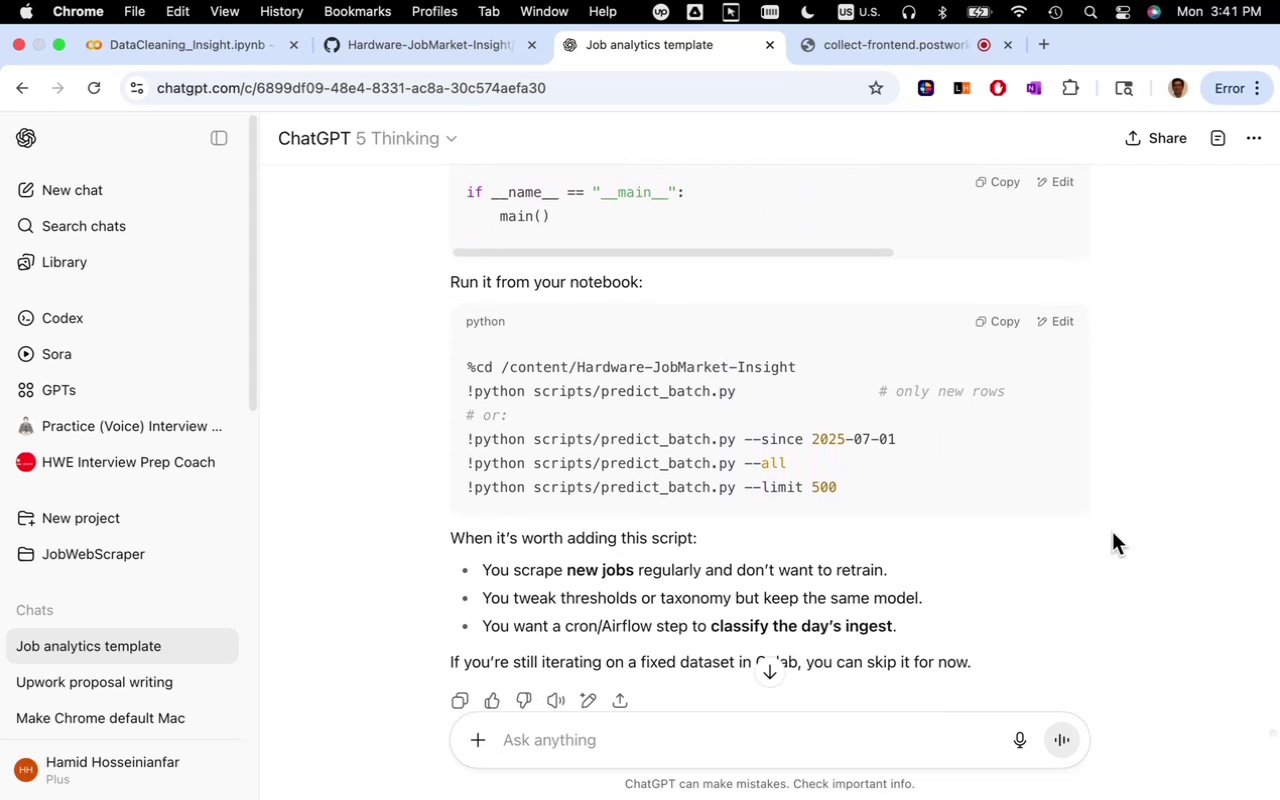 
scroll: coordinate [1109, 509], scroll_direction: down, amount: 4.0
 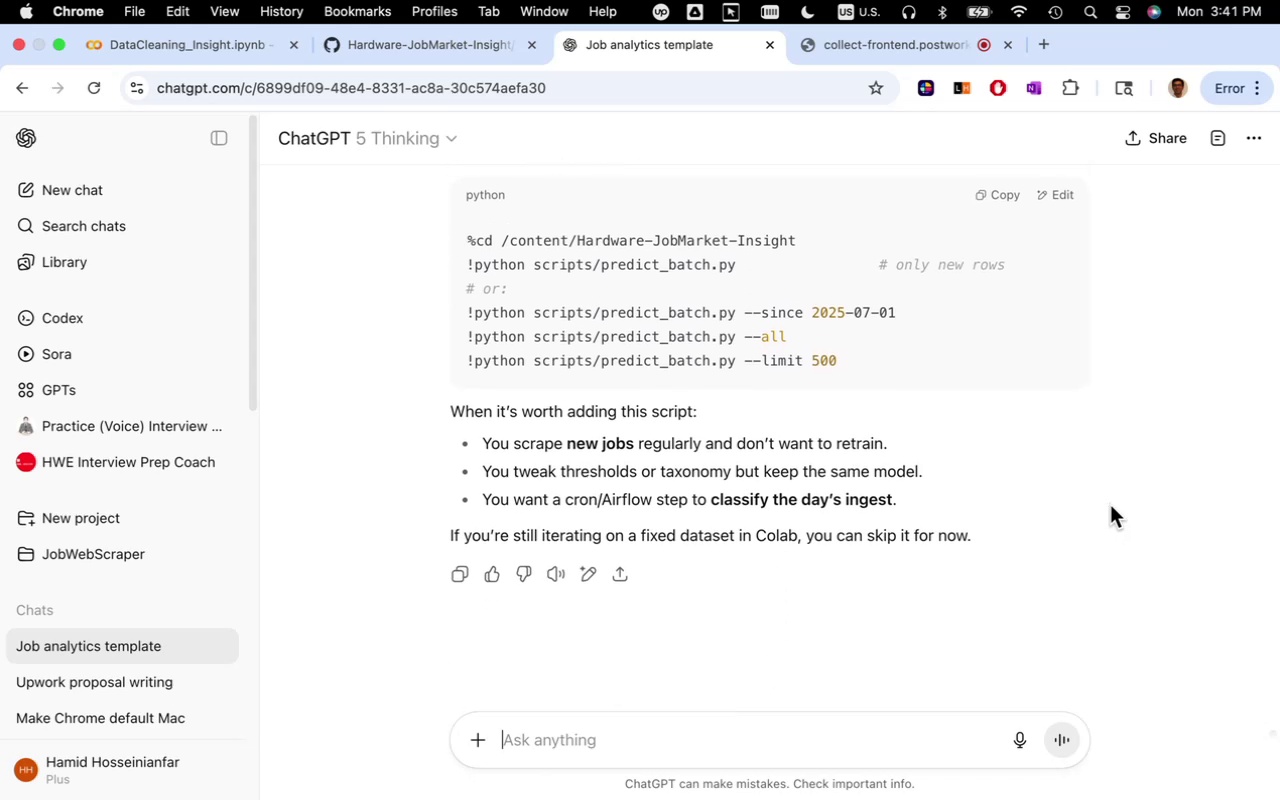 